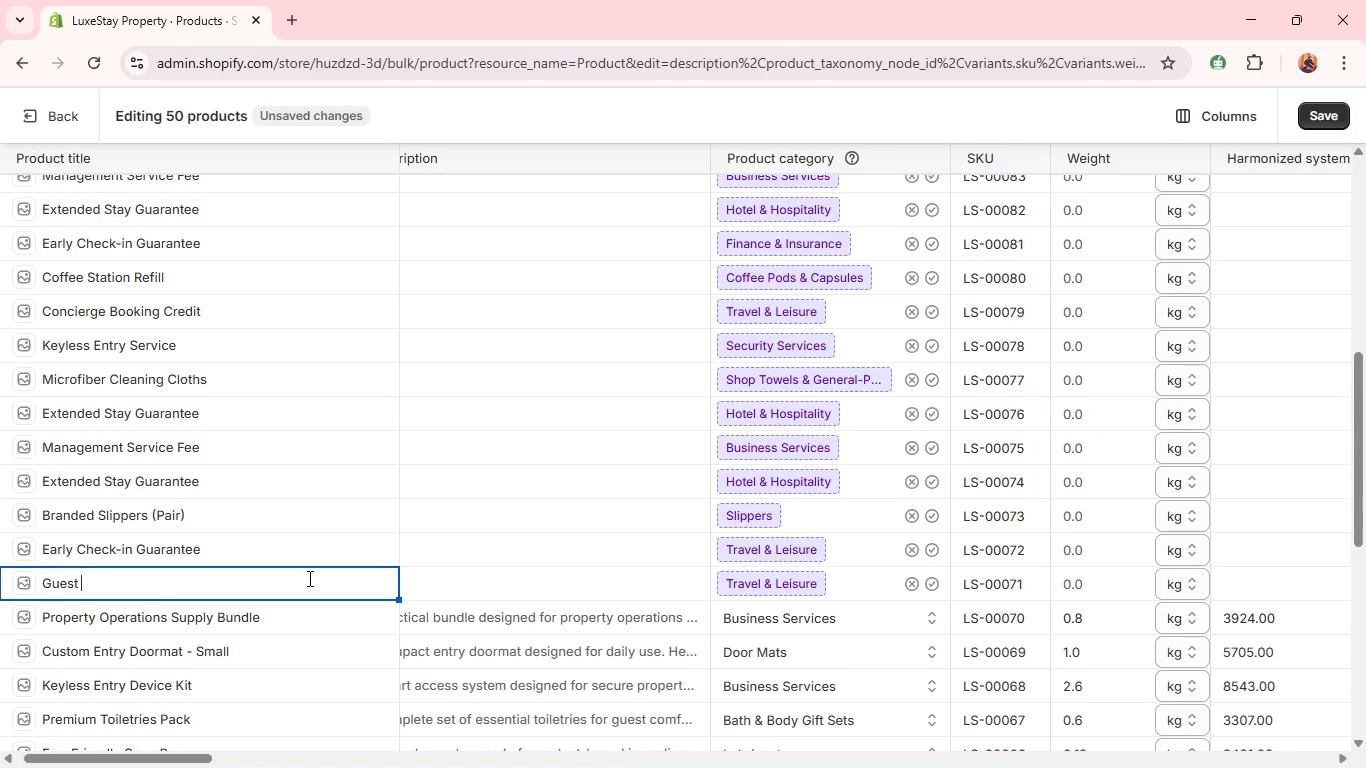 
type(Information Essentials k)
key(Backspace)
type(Kit )
 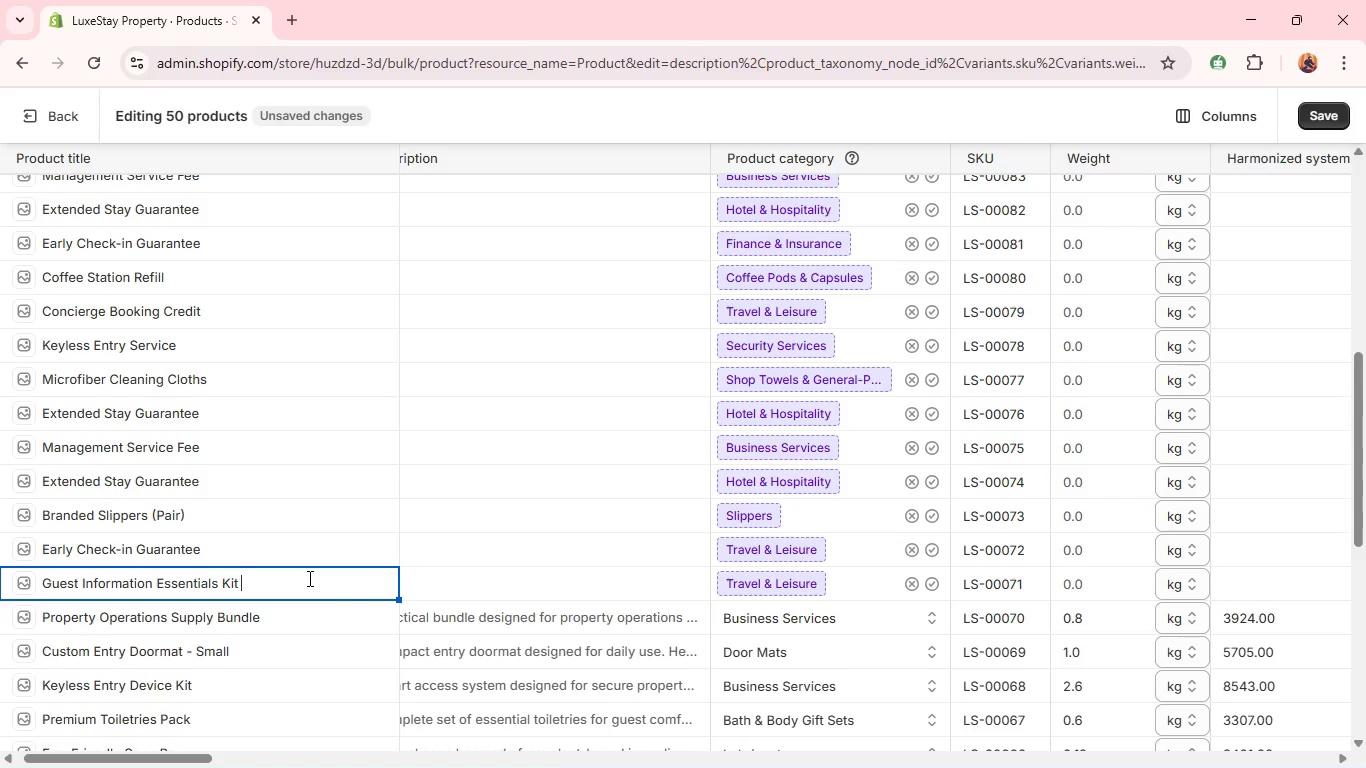 
key(Control+A)
 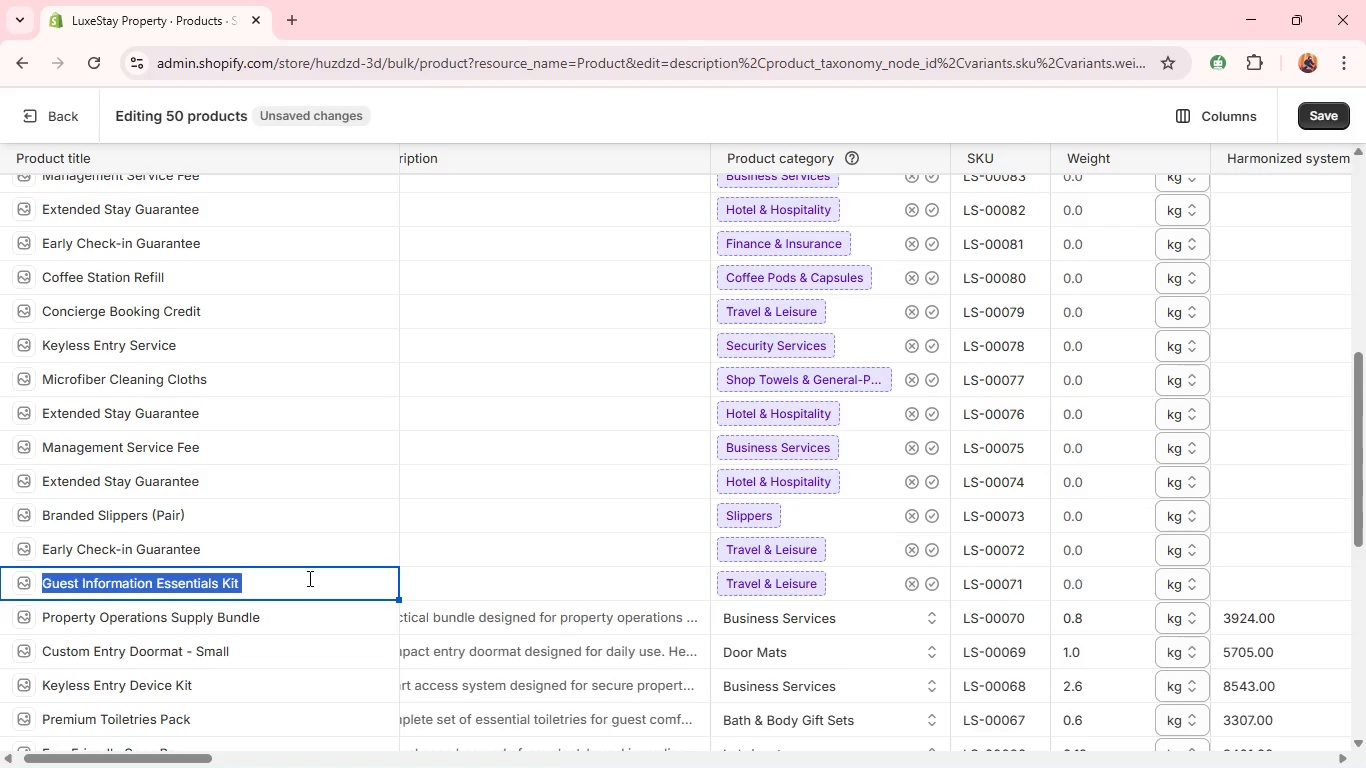 
key(Control+C)
 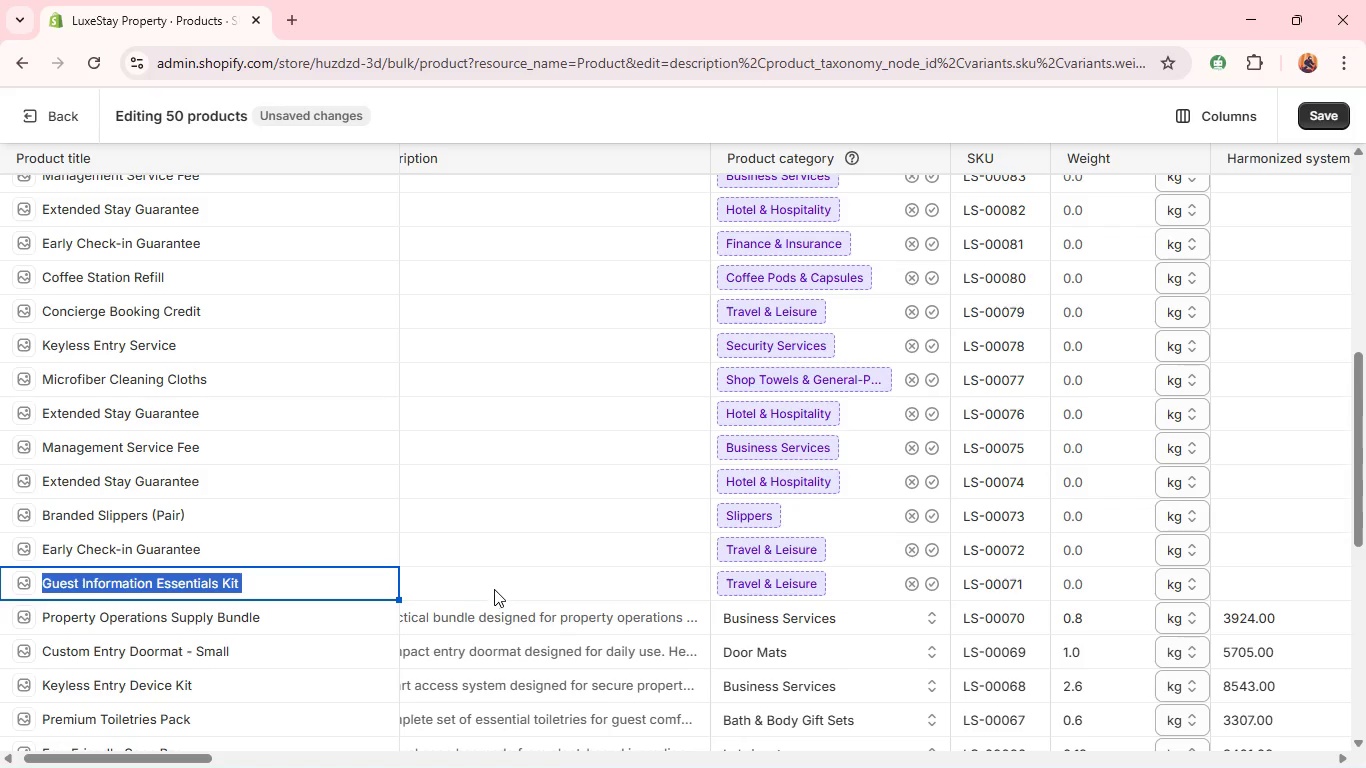 
left_click([494, 589])
 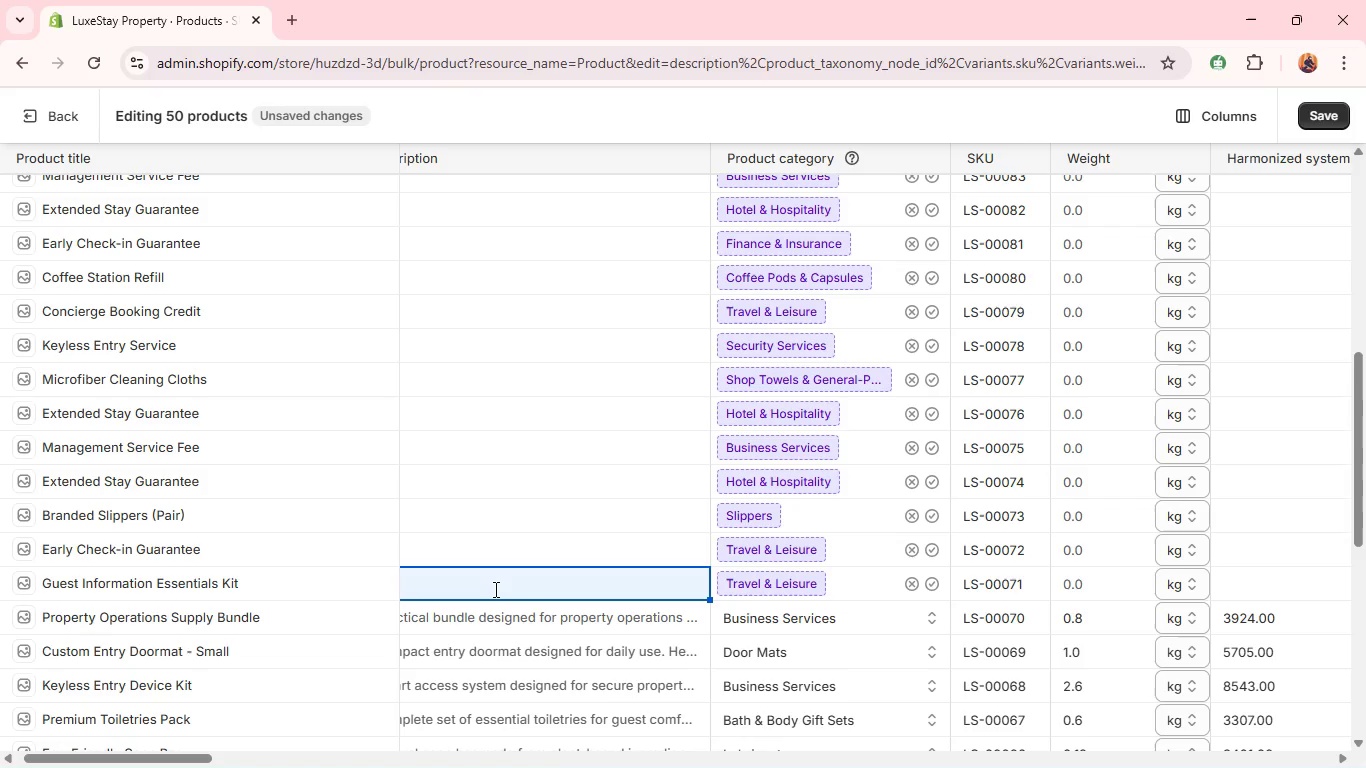 
left_click([494, 589])
 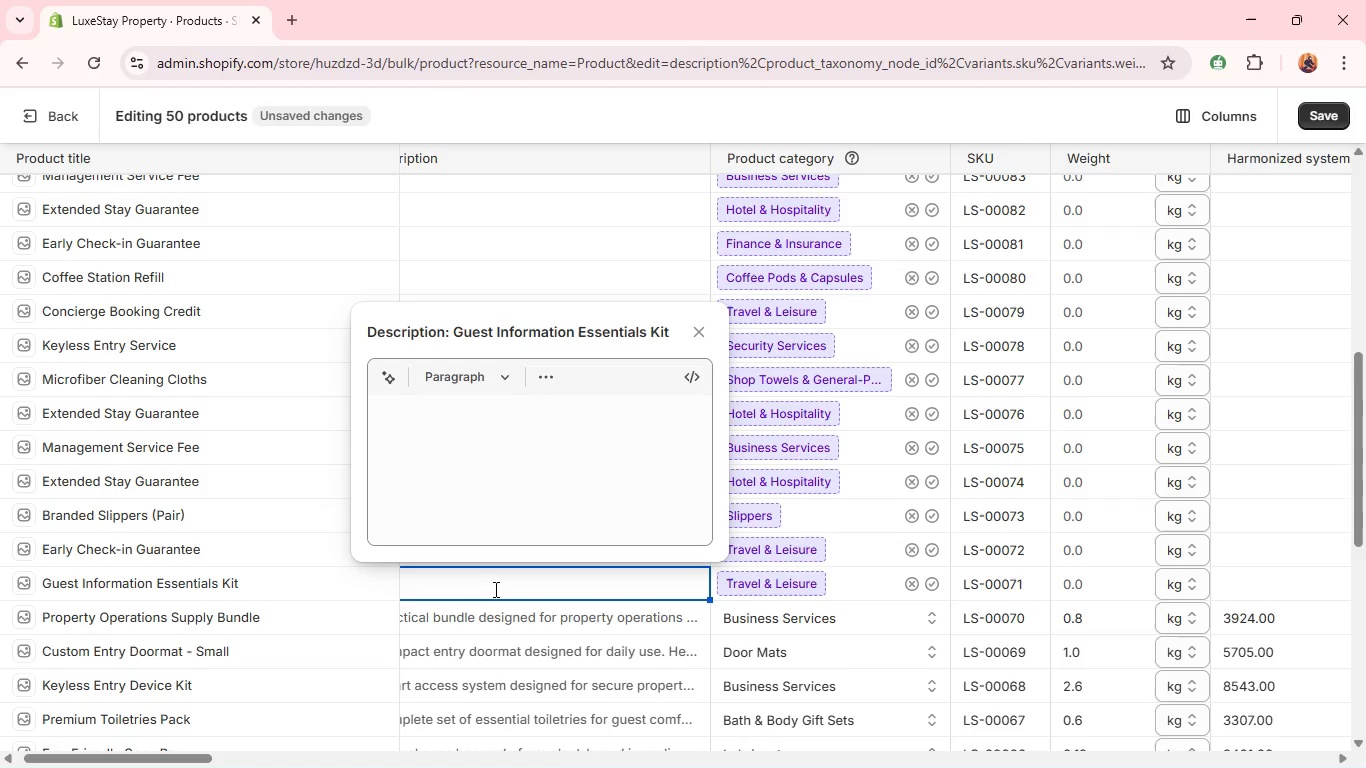 
wait(5.33)
 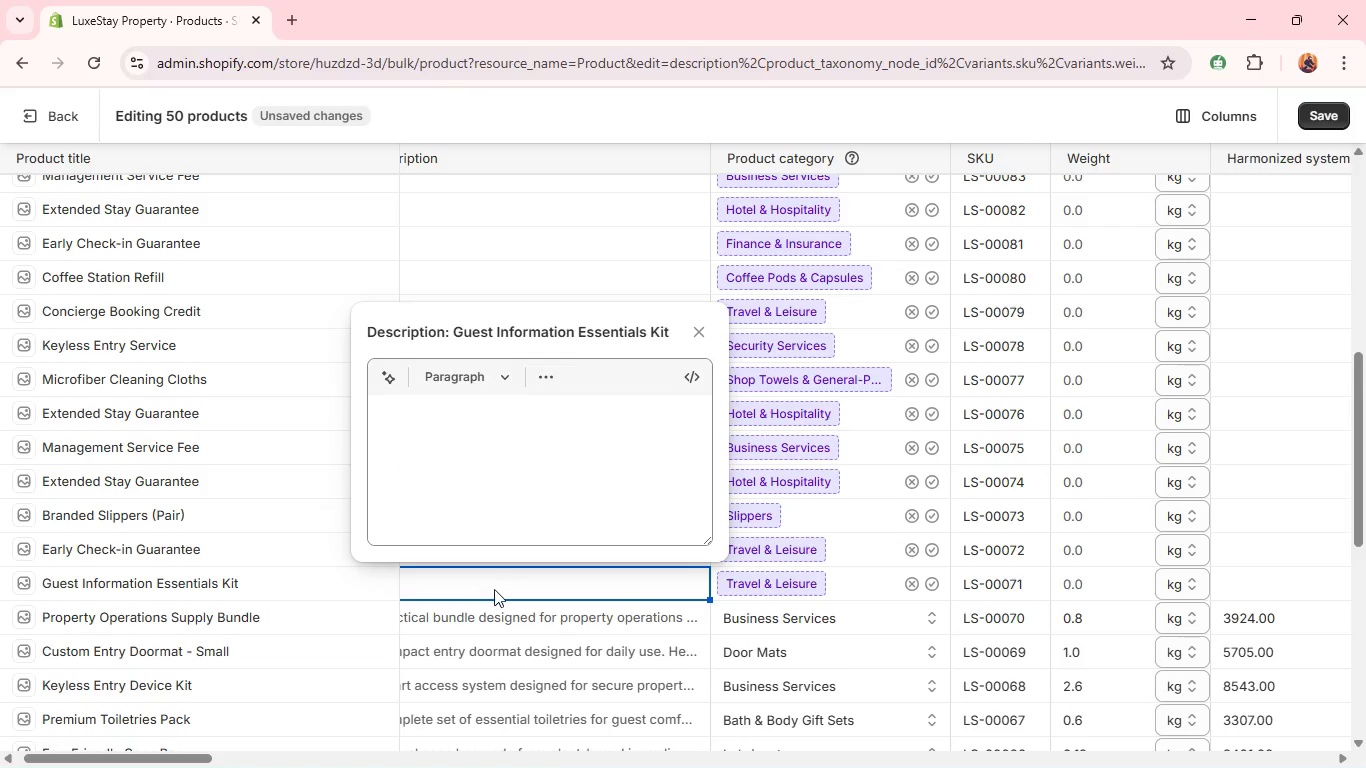 
left_click([438, 472])
 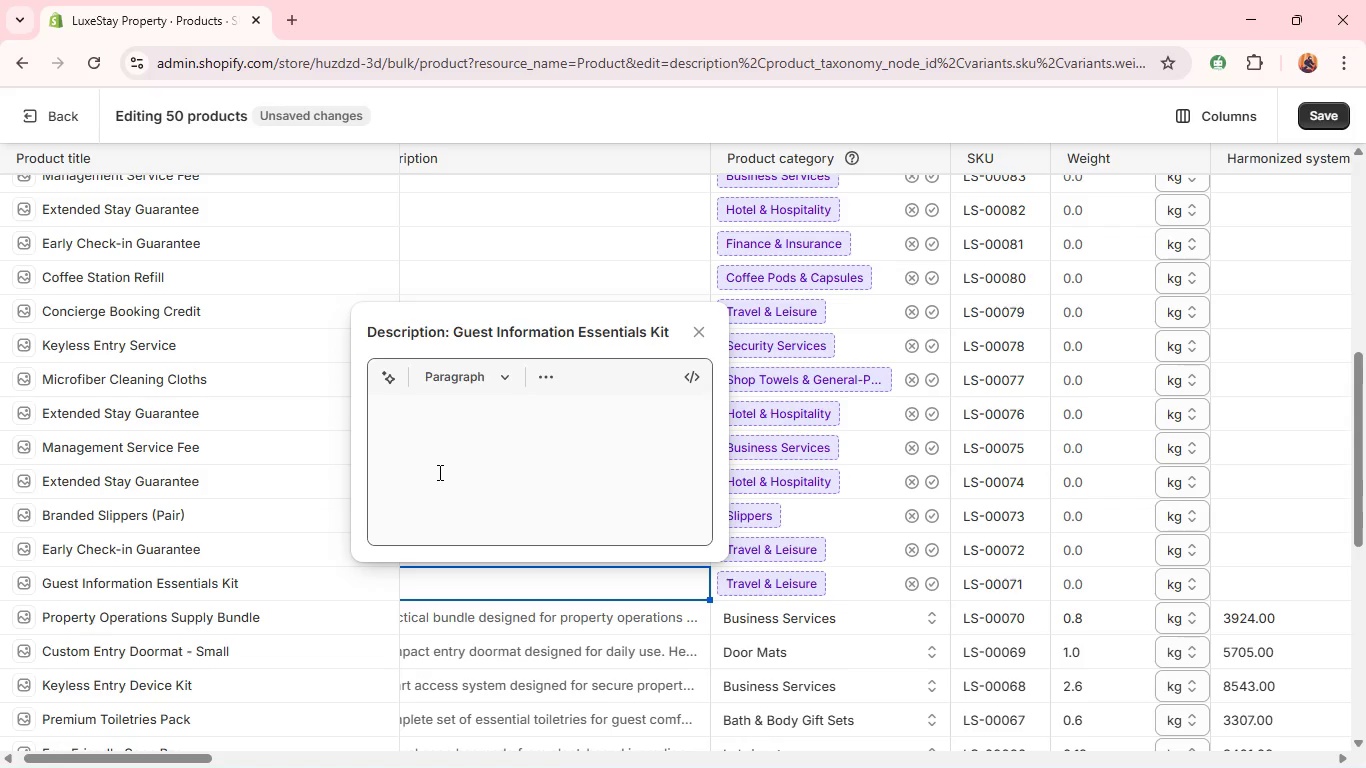 
key(Control+ControlLeft)
 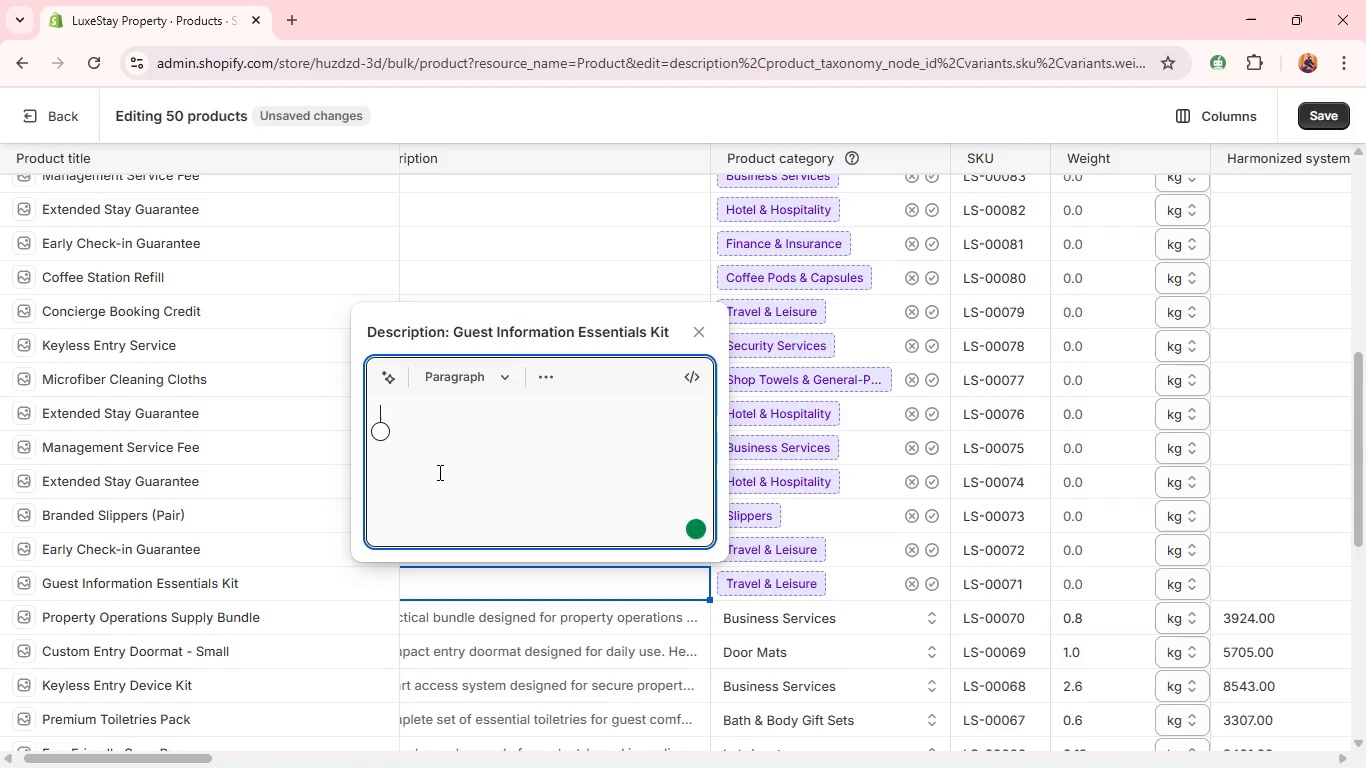 
key(Control+V)
 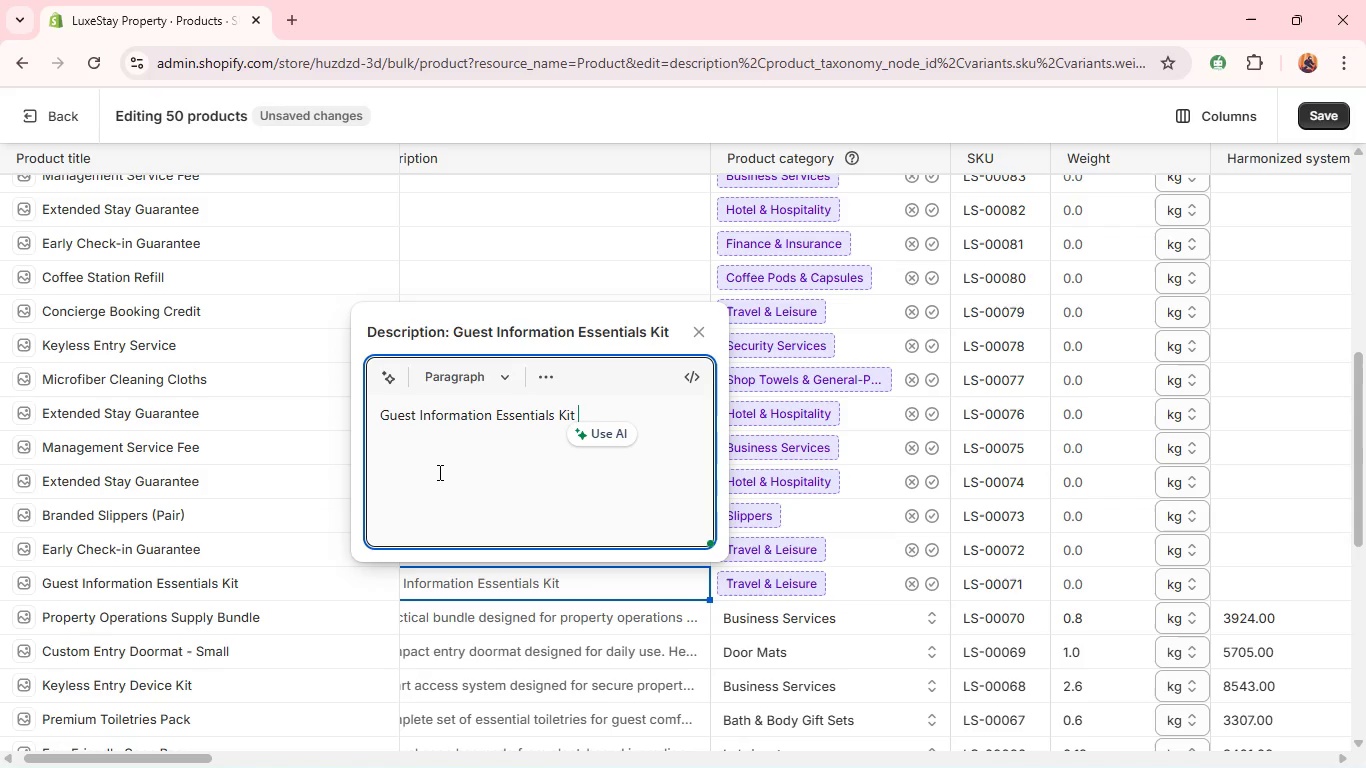 
key(Control+A)
 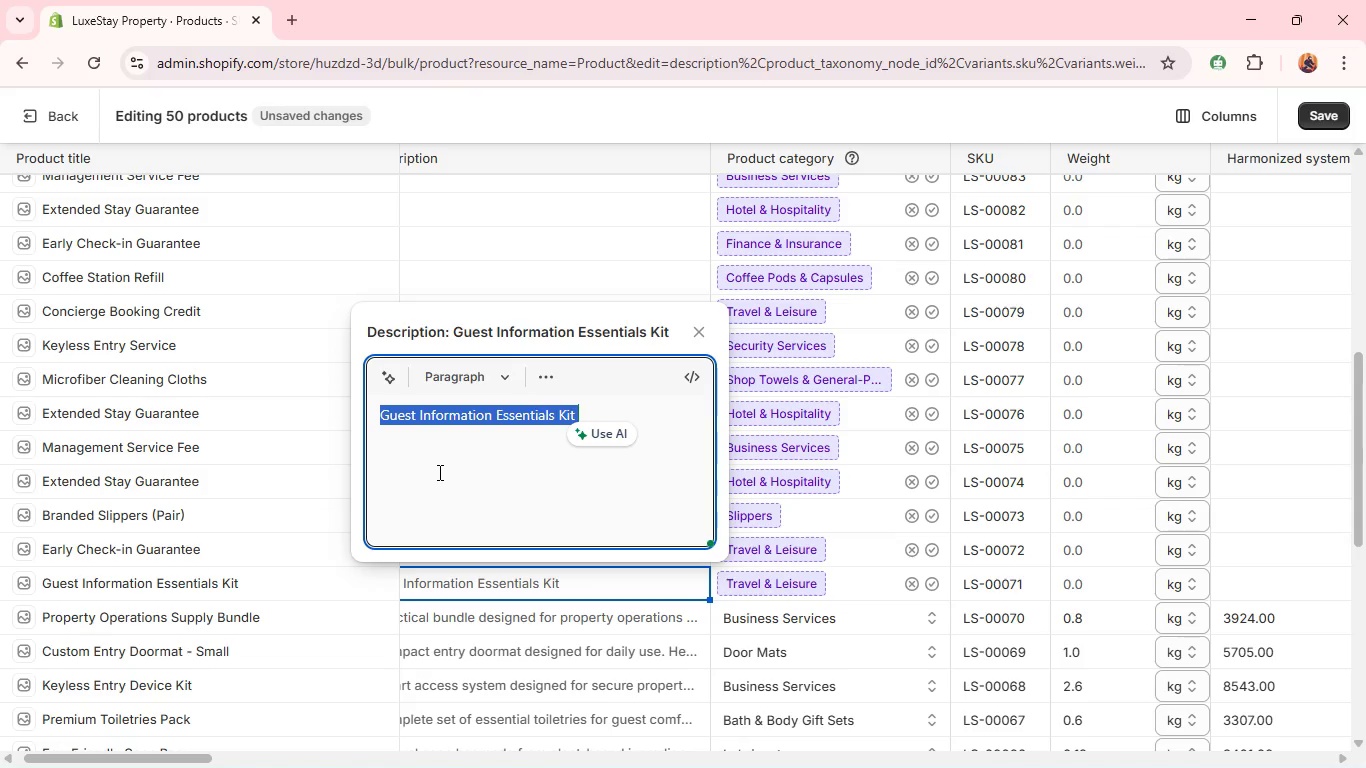 
type(A printed kit )
 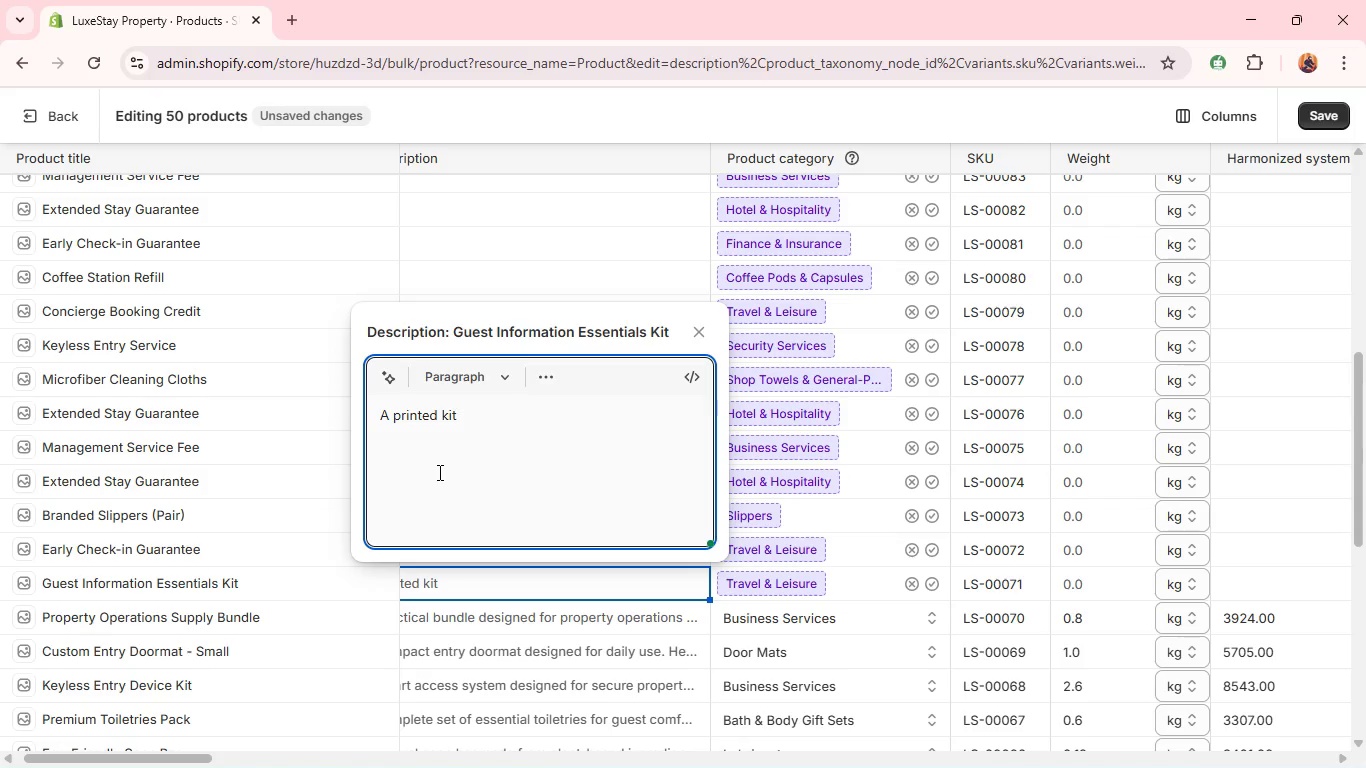 
wait(34.81)
 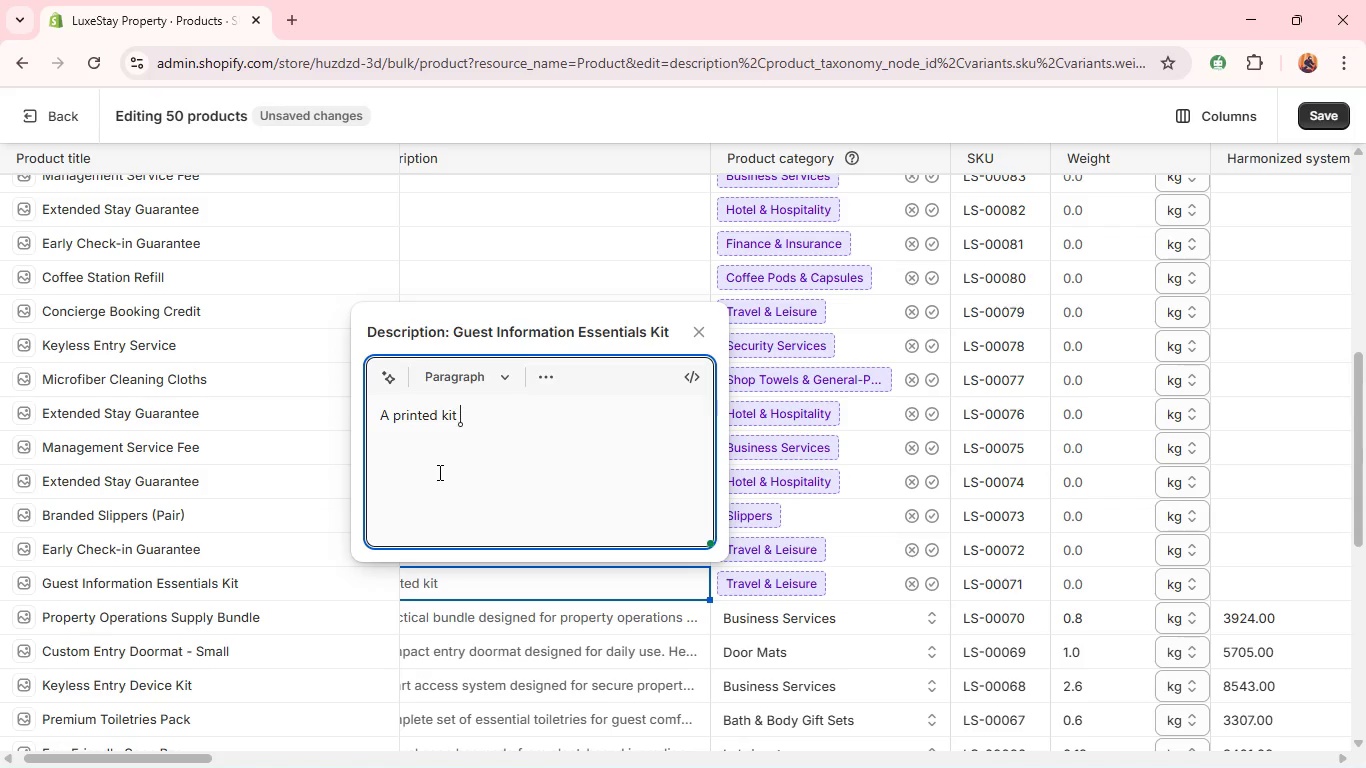 
key(Control+A)
 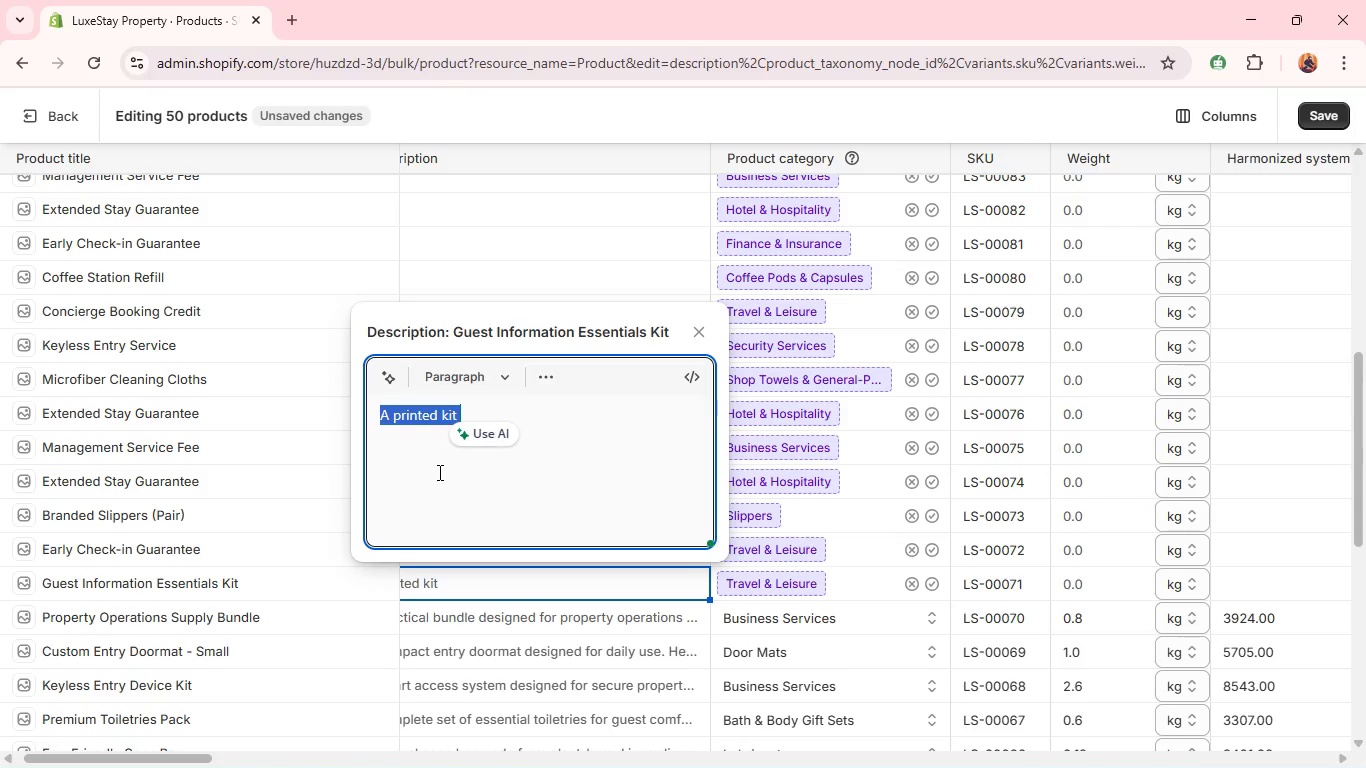 
type(A printed kit containing essential )
 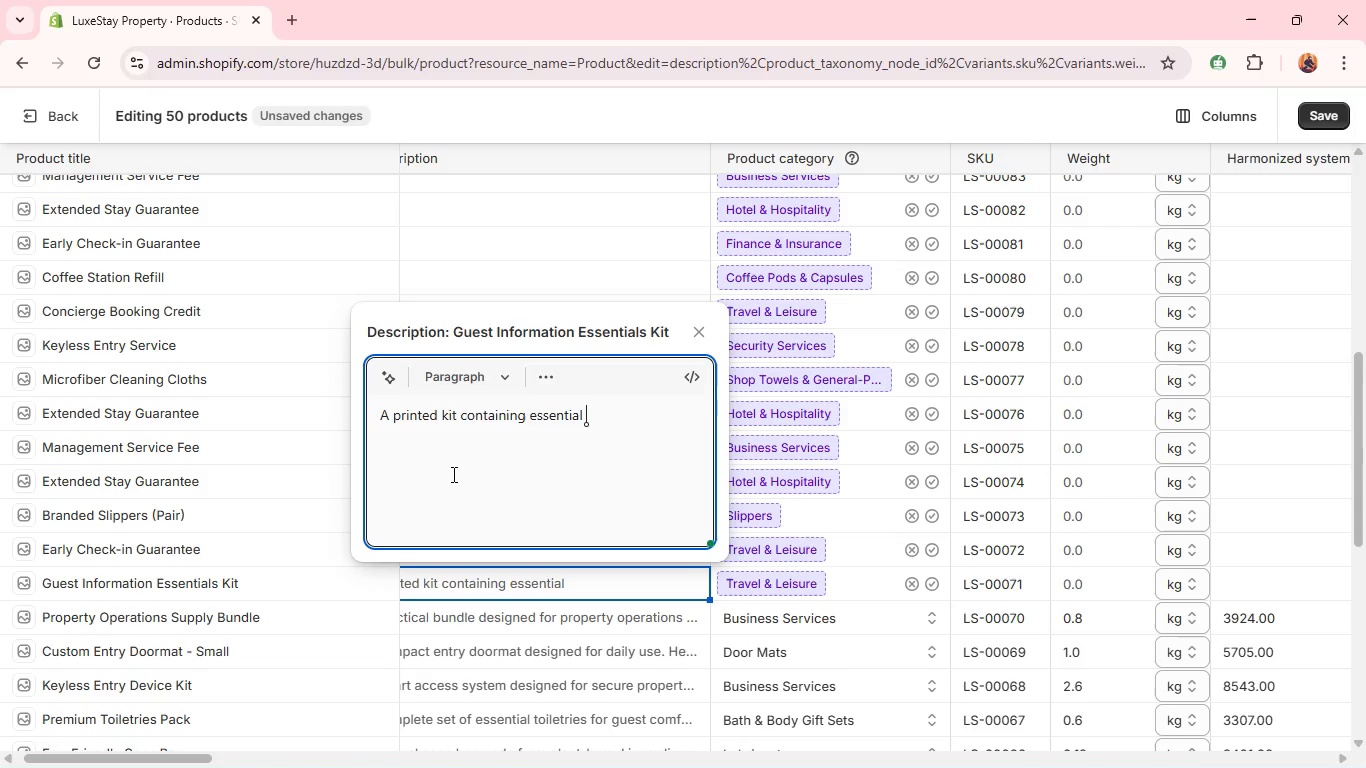 
wait(23.84)
 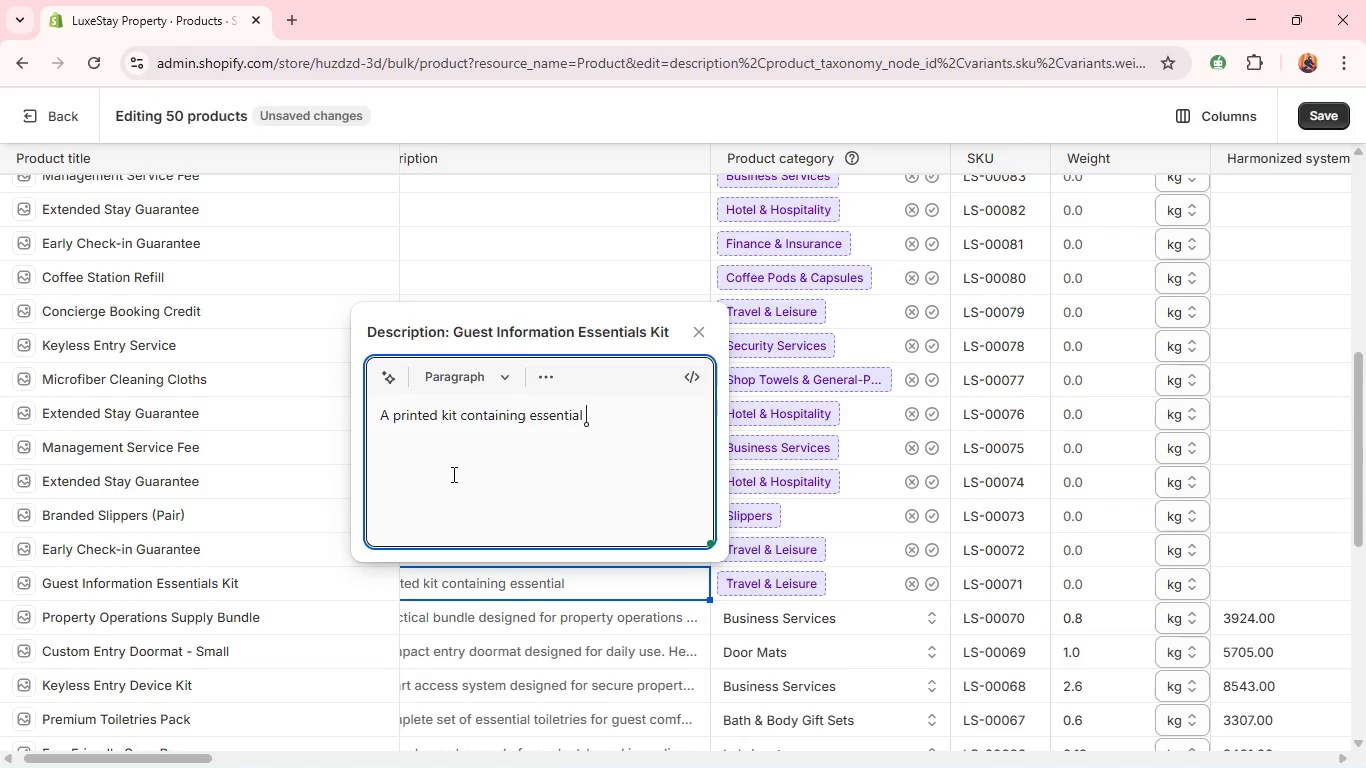 
type(guest information materials )
key(Backspace)
type(. )
 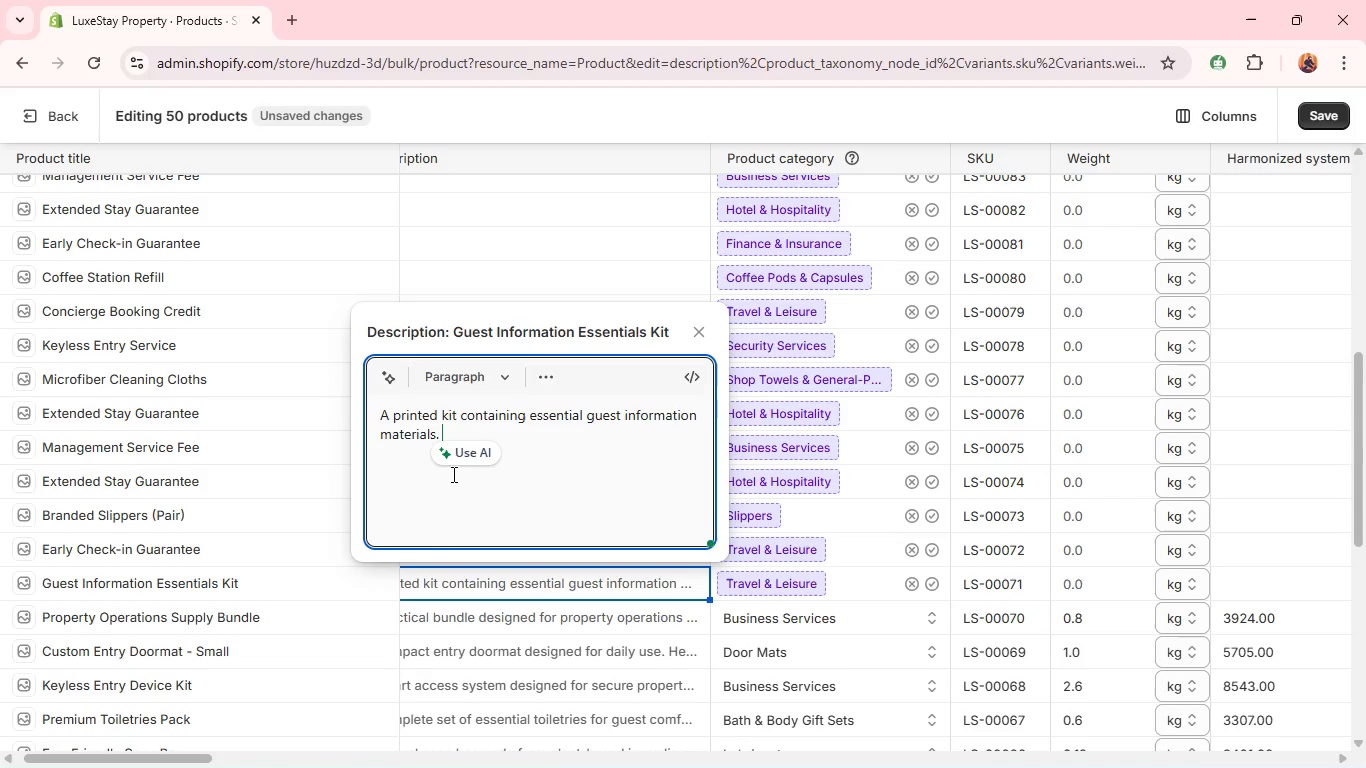 
wait(24.2)
 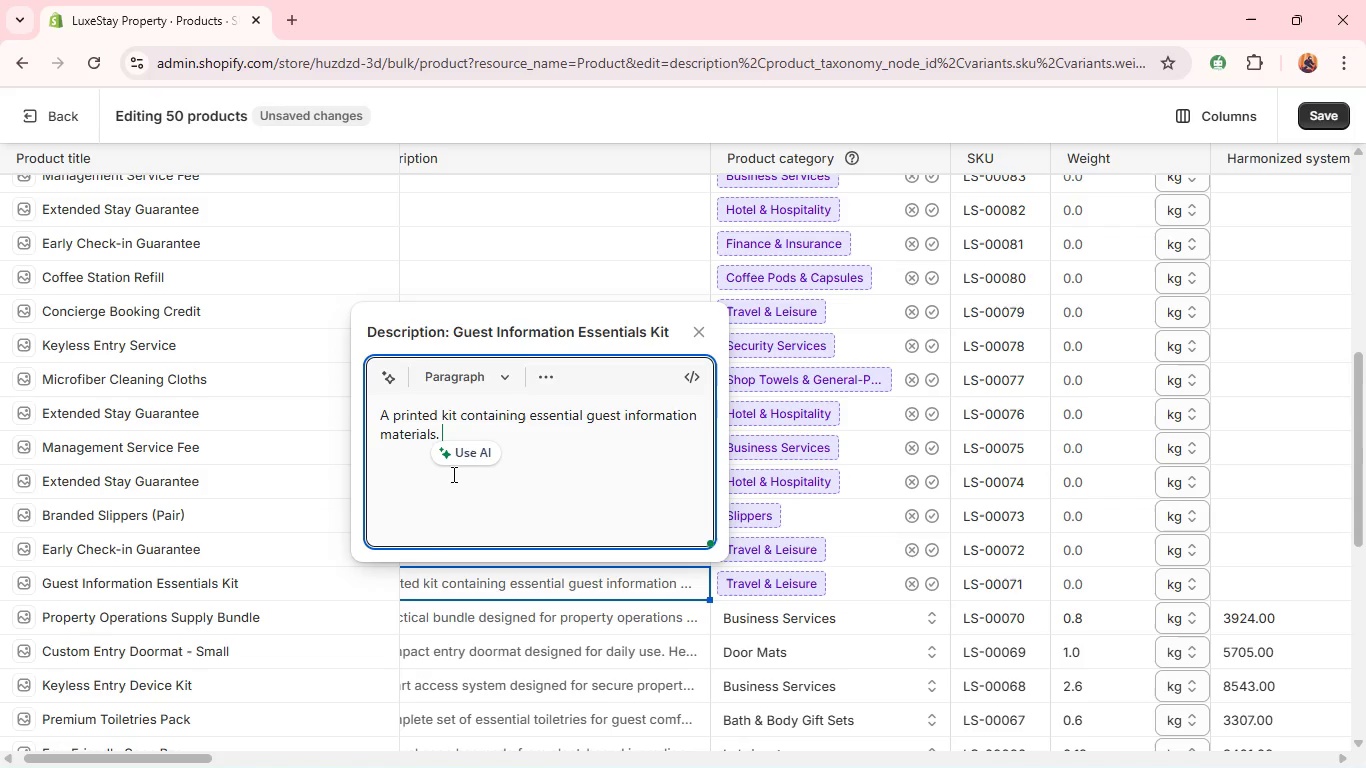 
key(Shift+ShiftRight)
 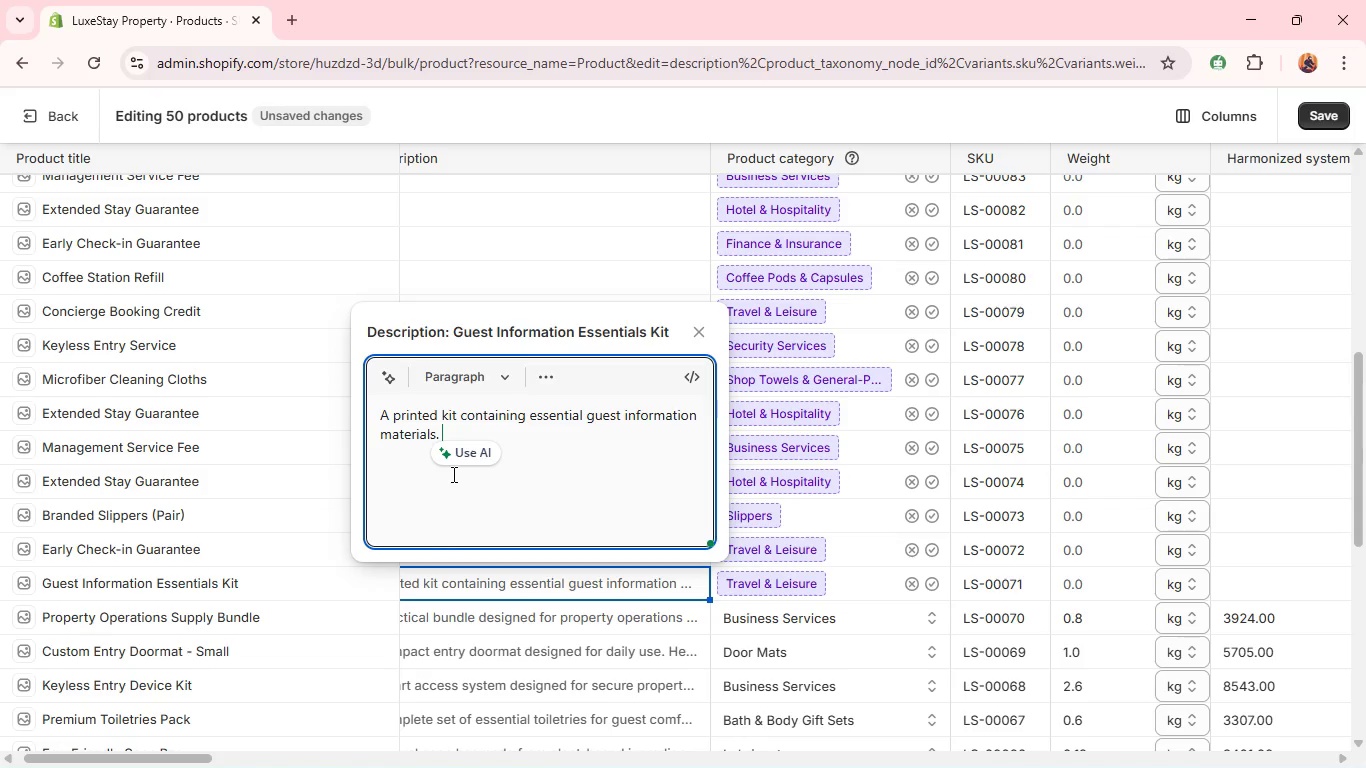 
key(Shift+Enter)
 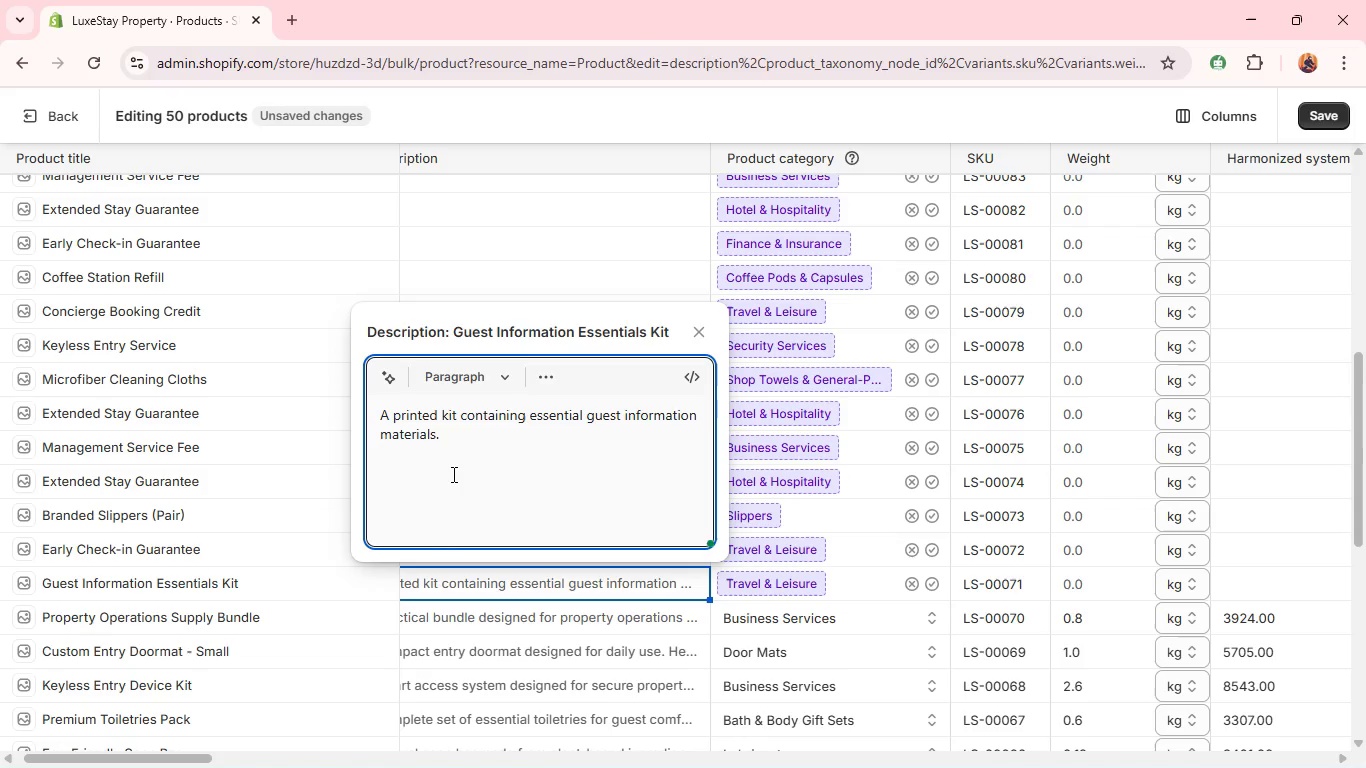 
type(Includes instruction )
key(Backspace)
type(s and property guidance )
 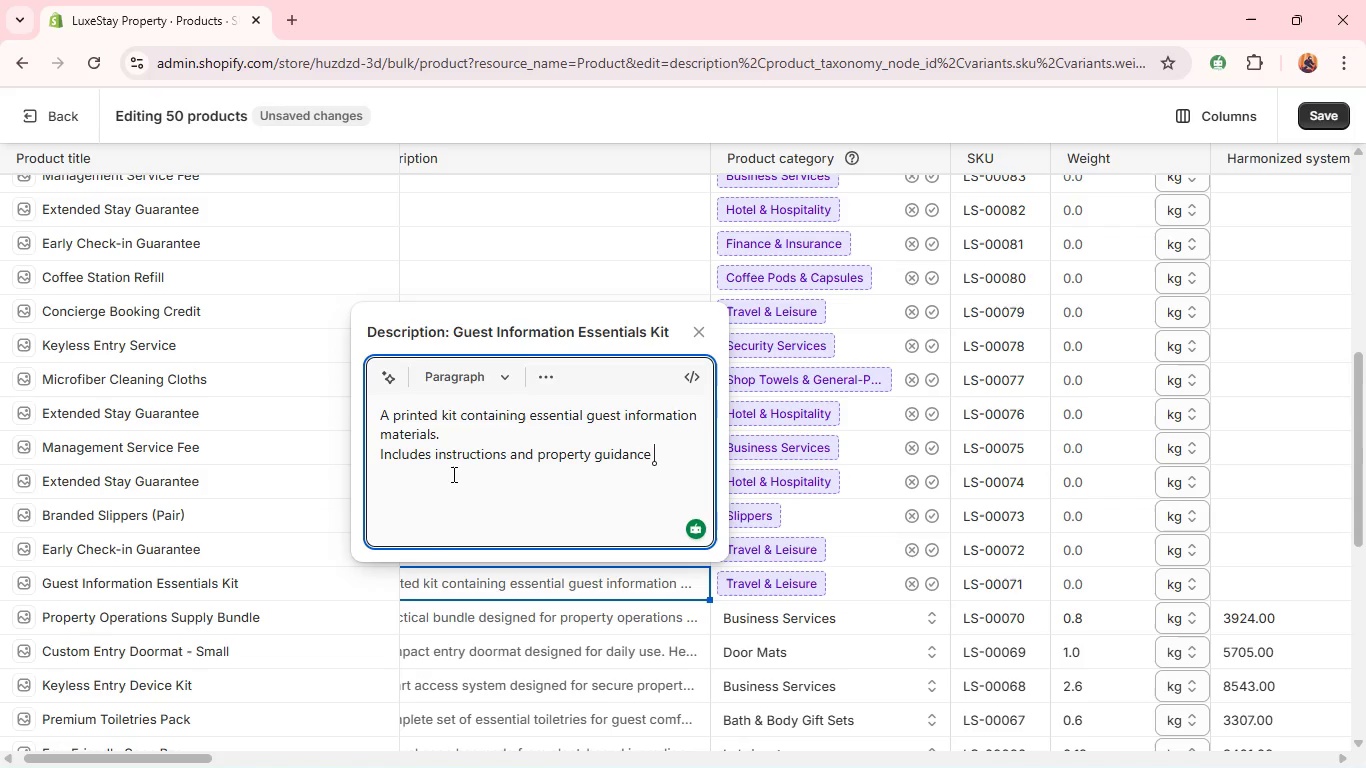 
wait(7.67)
 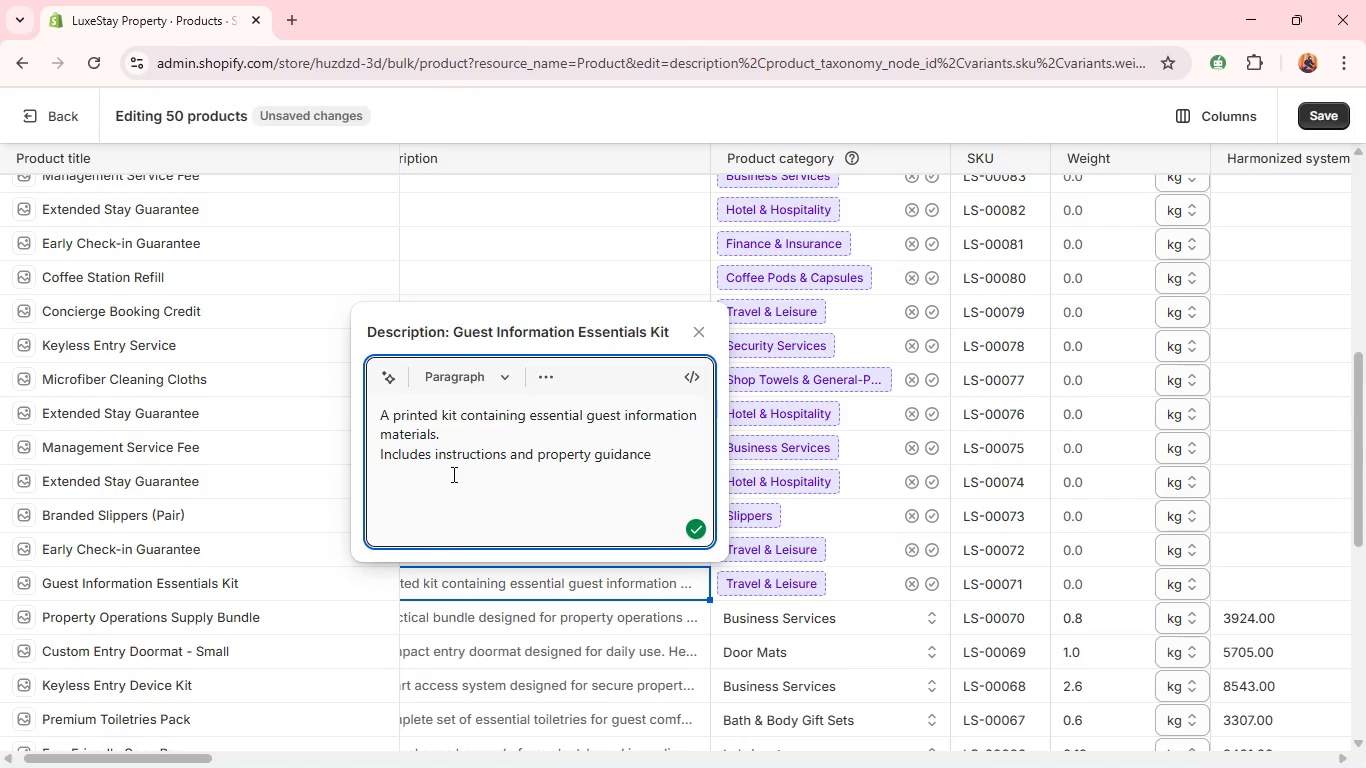 
type(documents. )
 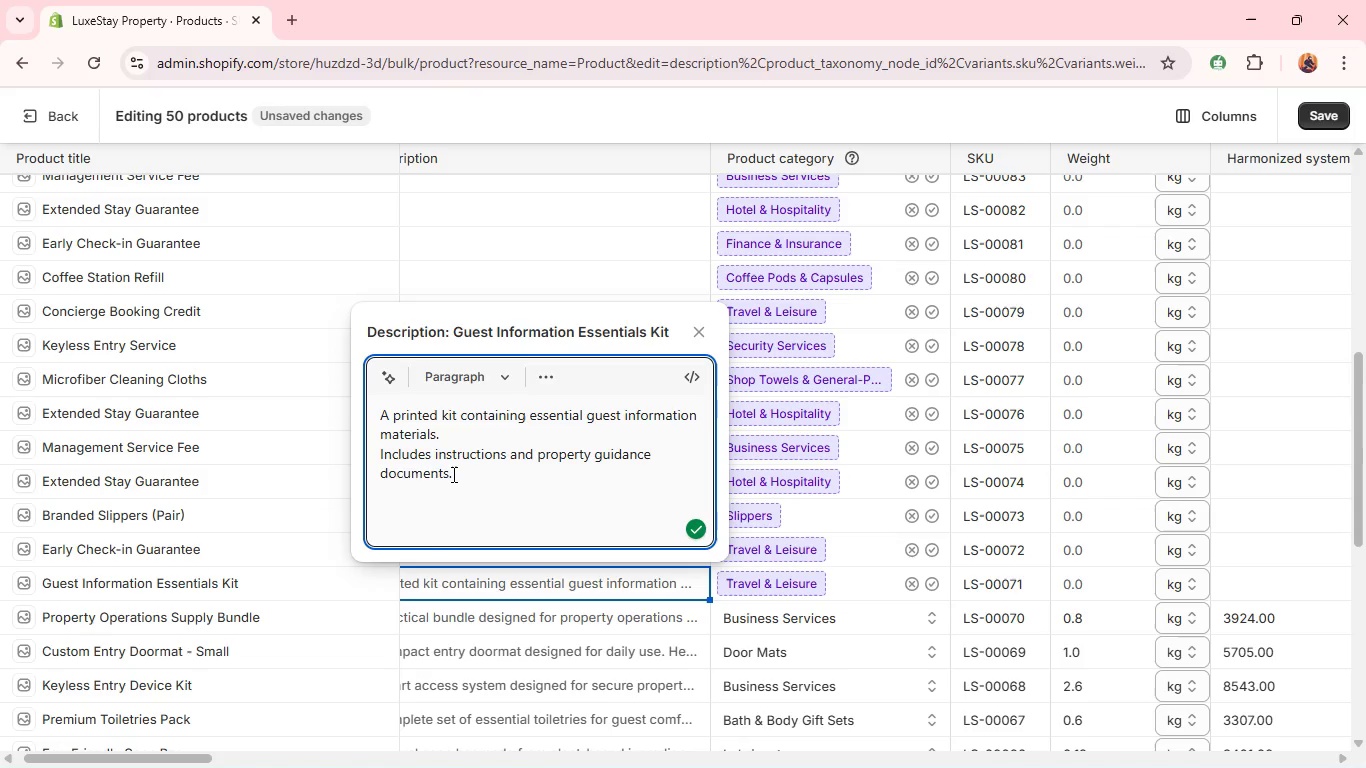 
key(Shift+Enter)
 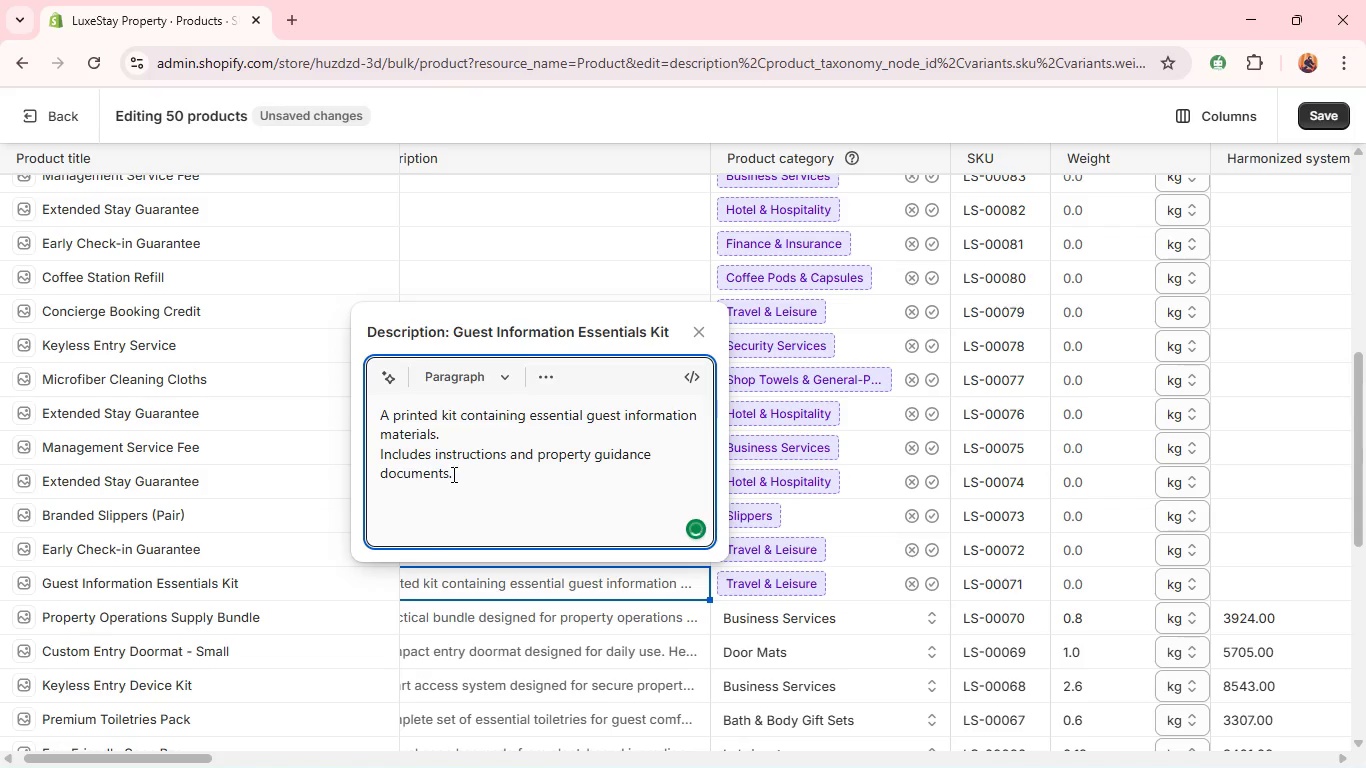 
type(Ideal for improving guest communication and )
 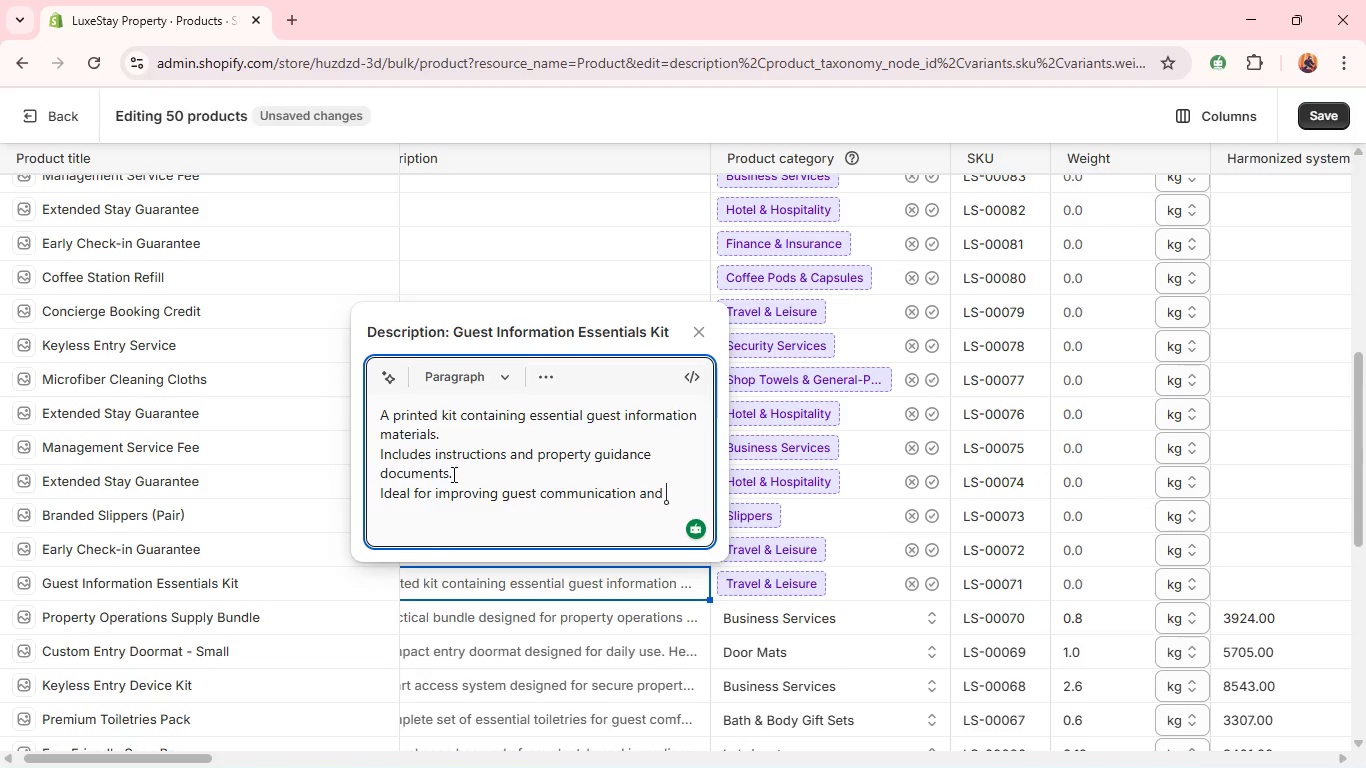 
wait(12.25)
 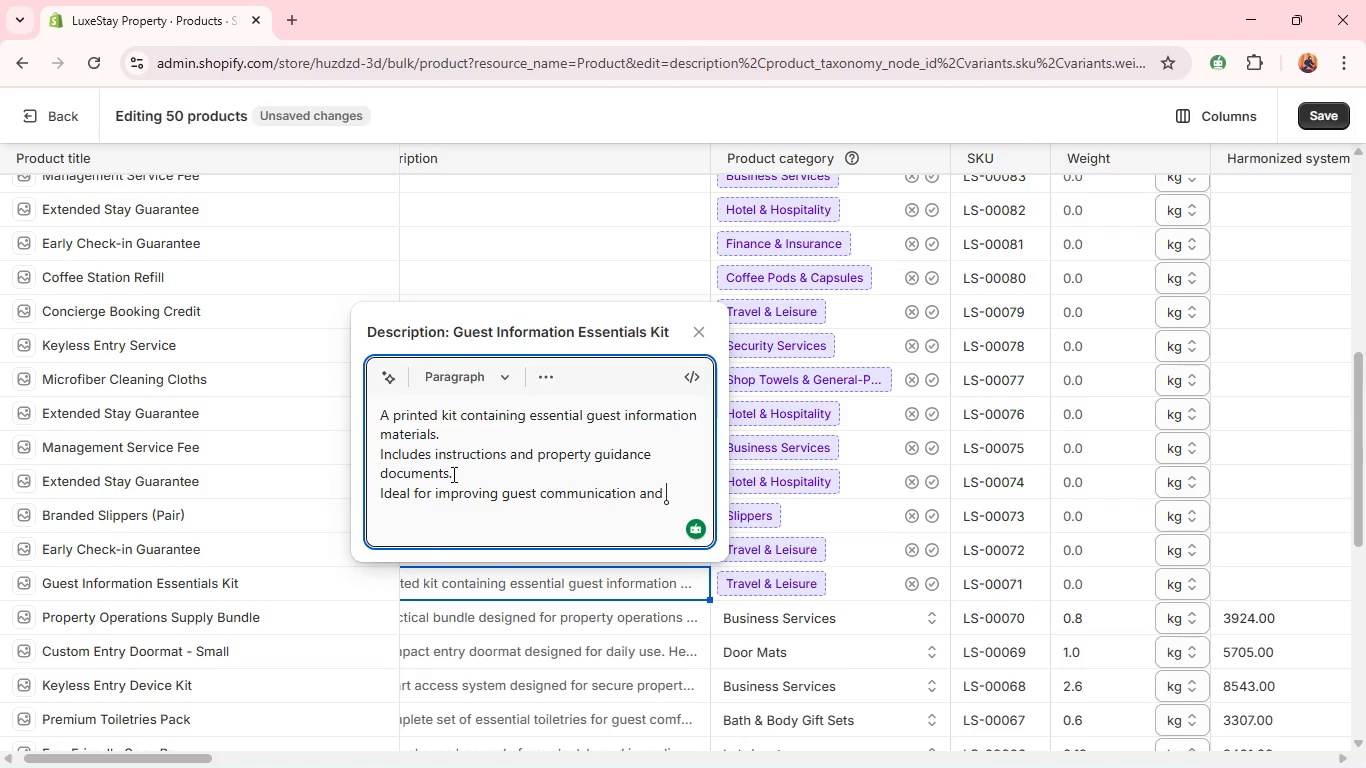 
type(clarity )
key(Backspace)
type(.)
 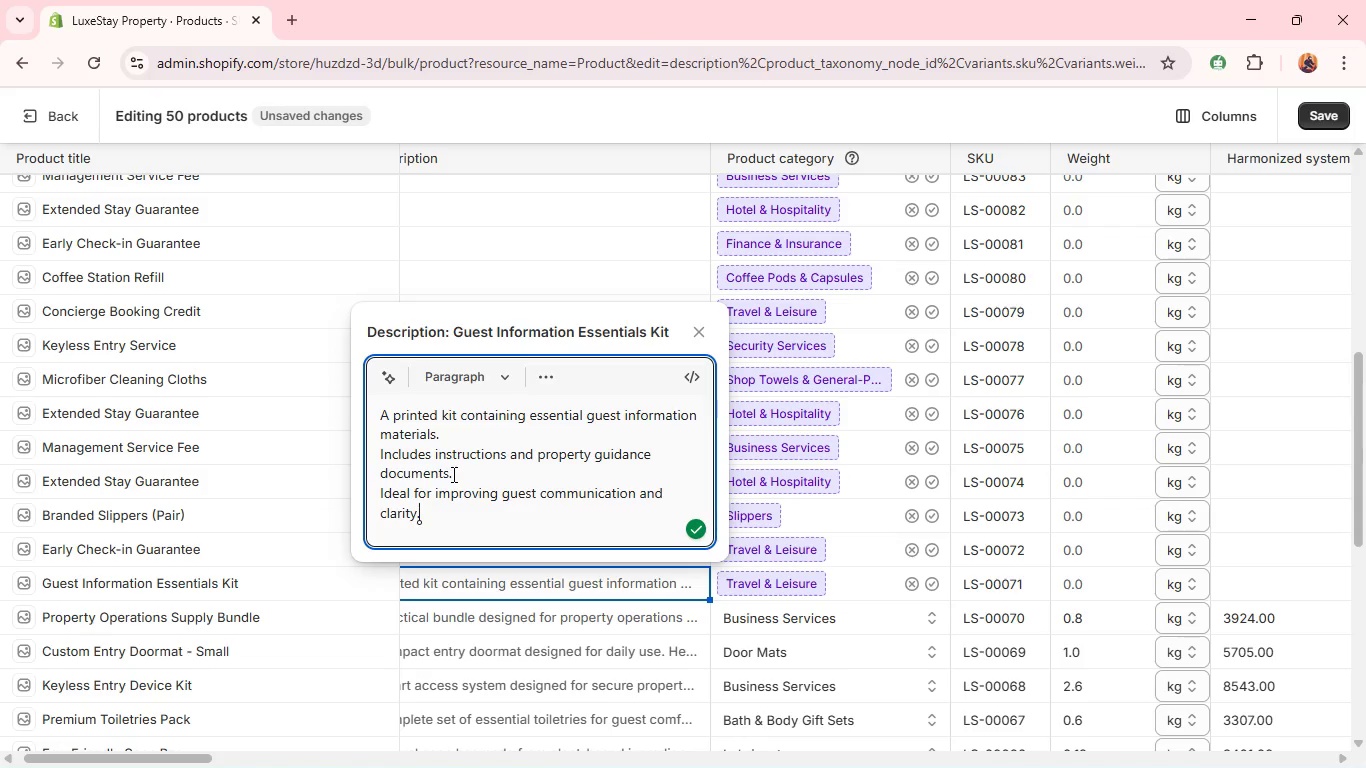 
key(Shift+Enter)
 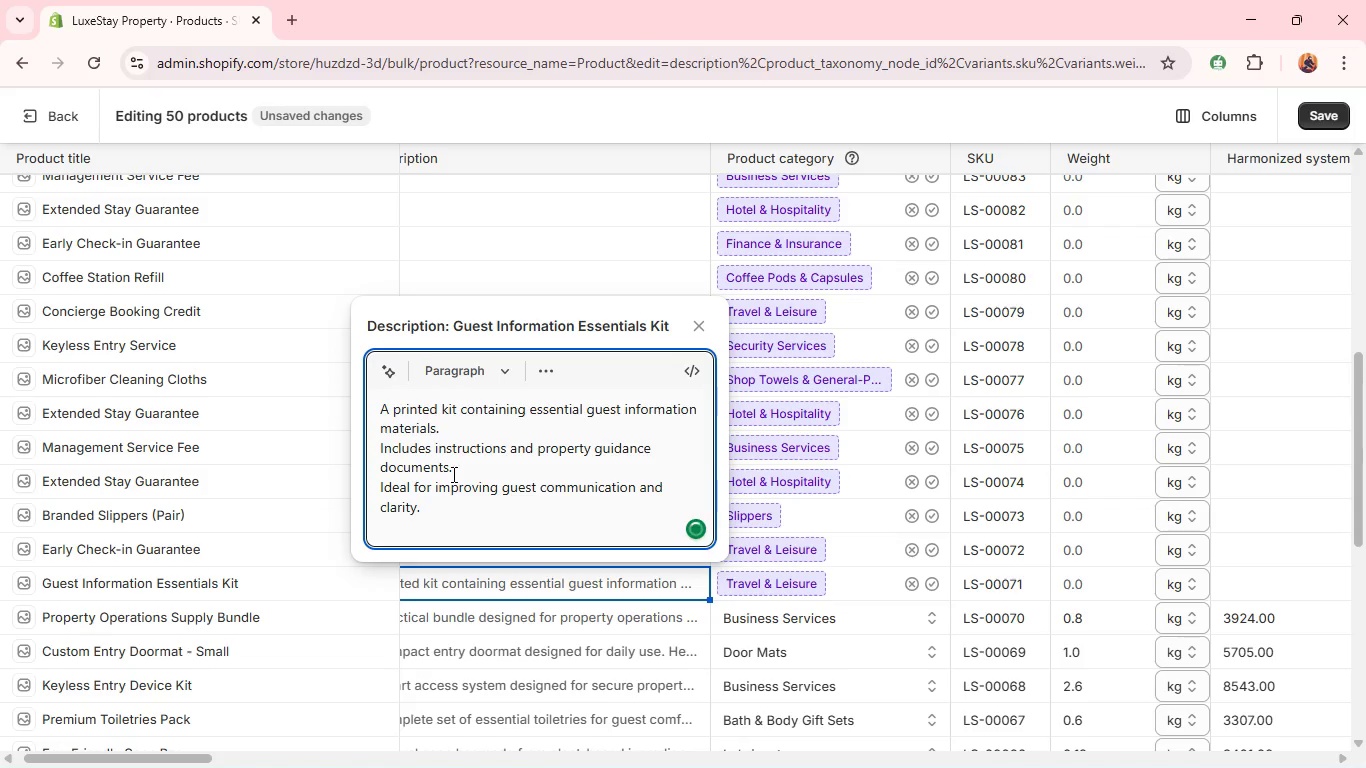 
type(A helpful onboarding resout)
key(Backspace)
type(rce. )
 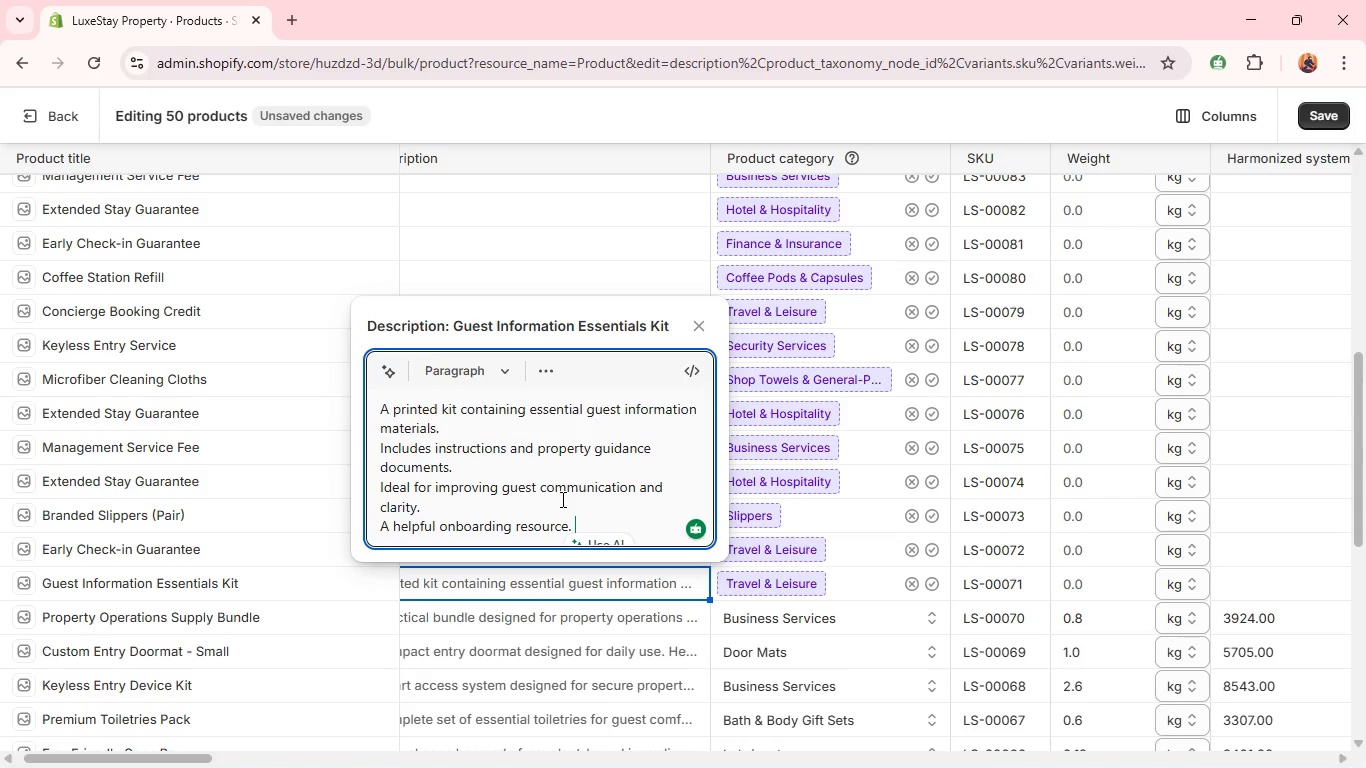 
wait(23.89)
 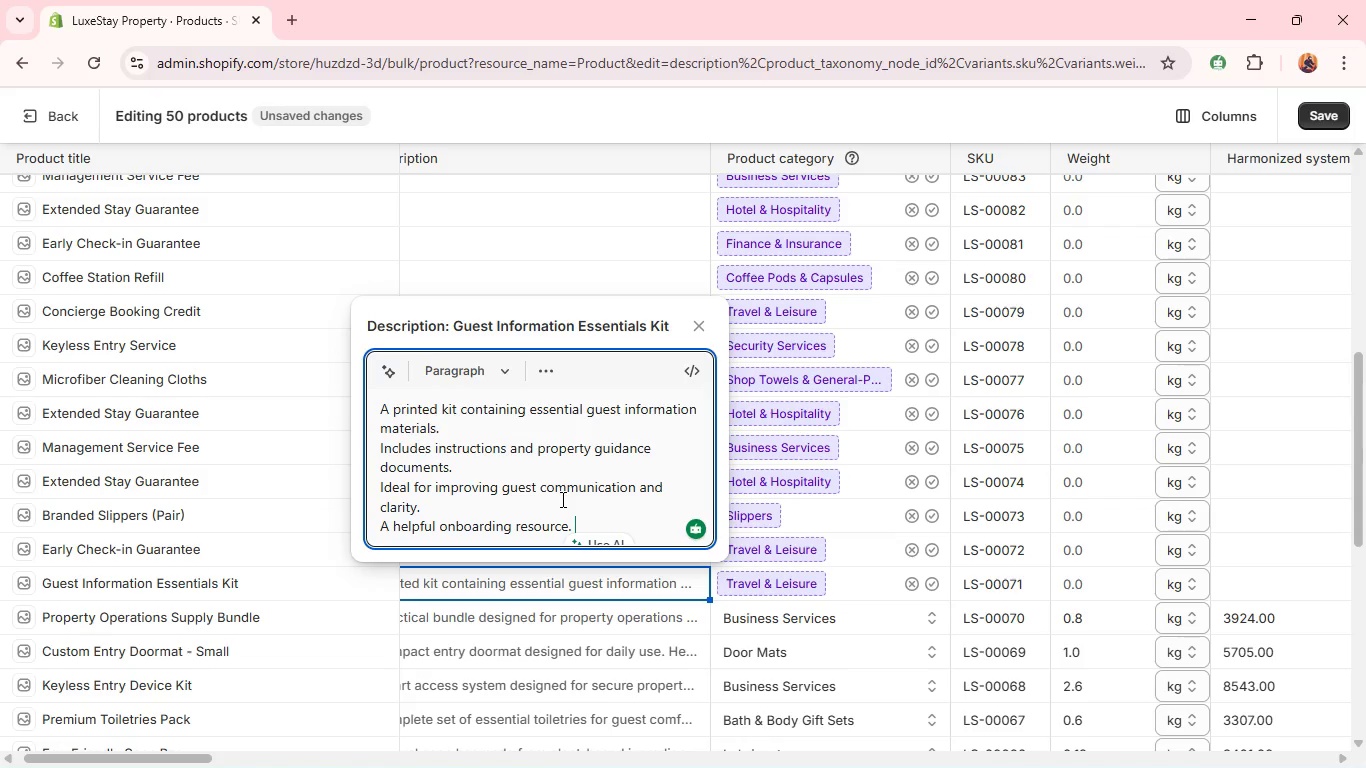 
left_click([932, 587])
 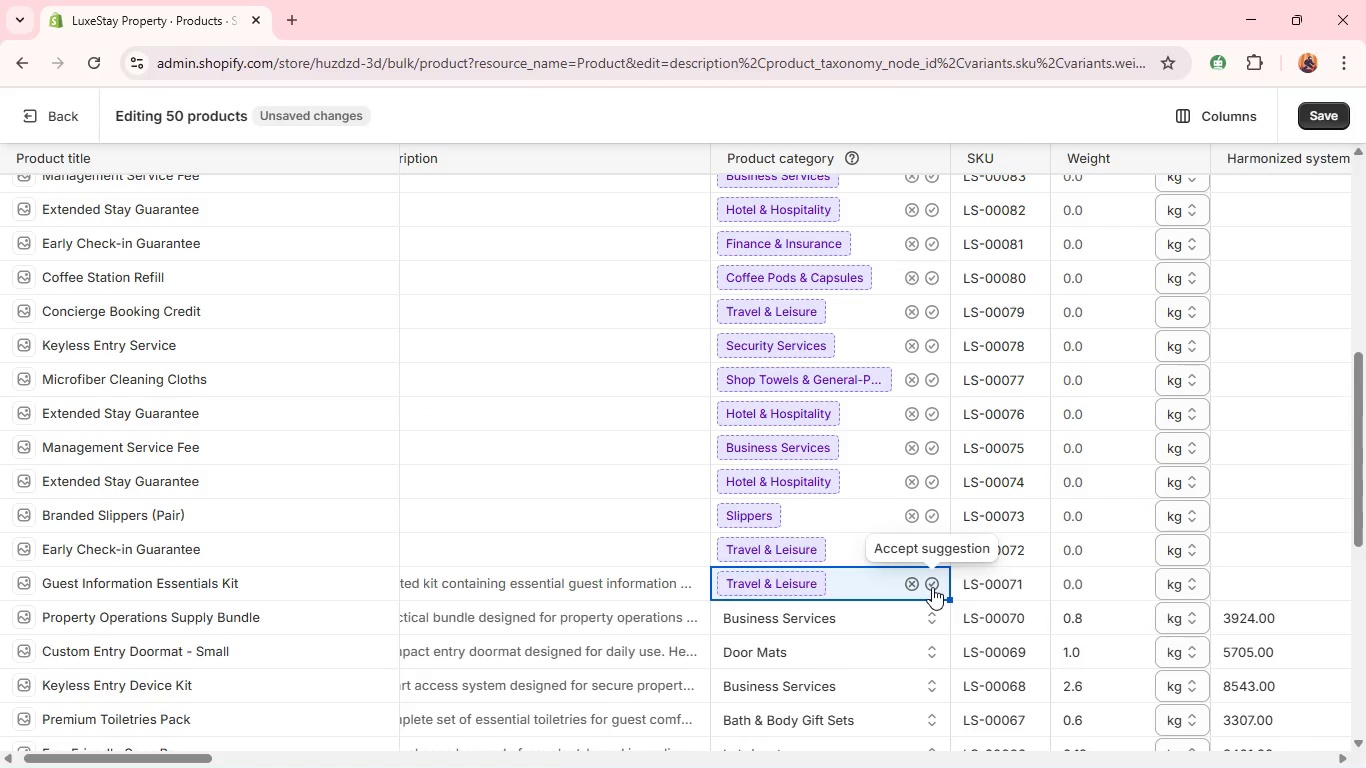 
left_click([932, 587])
 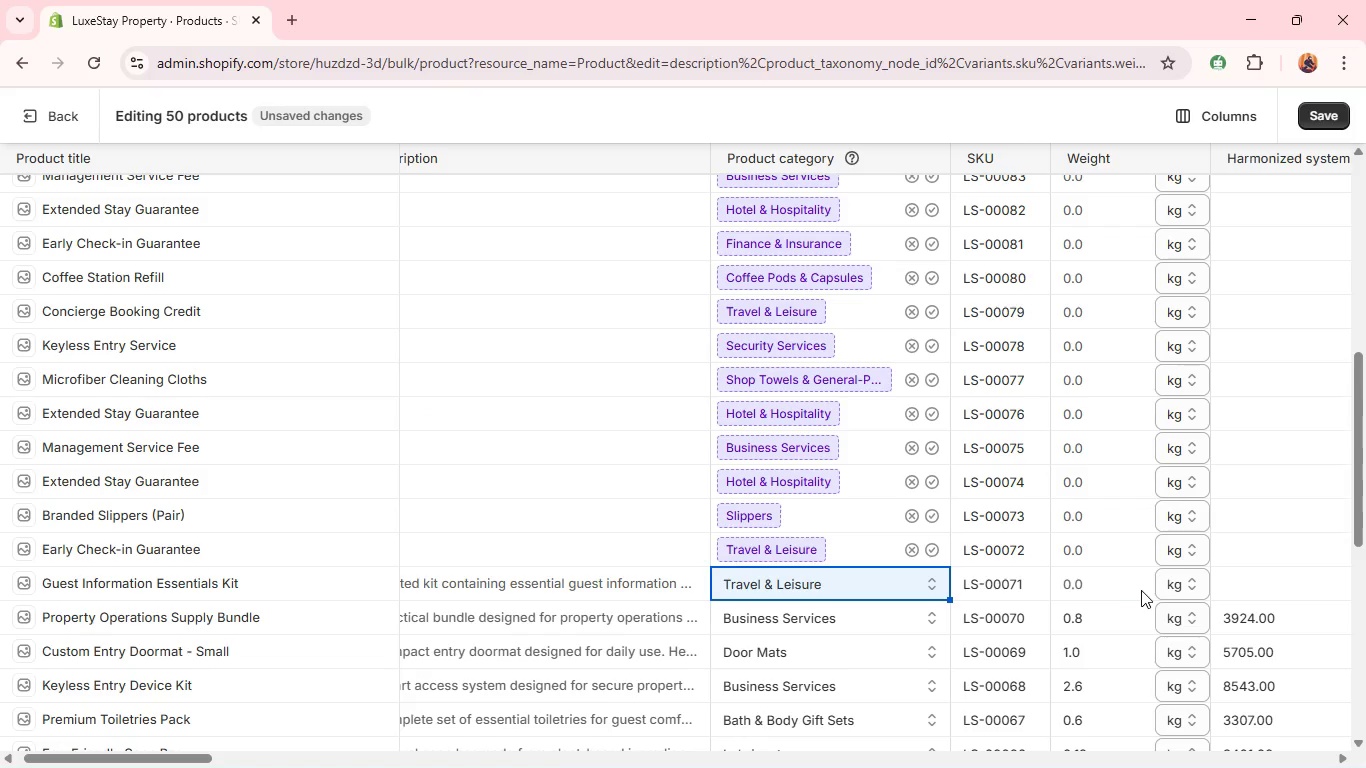 
left_click([1121, 587])
 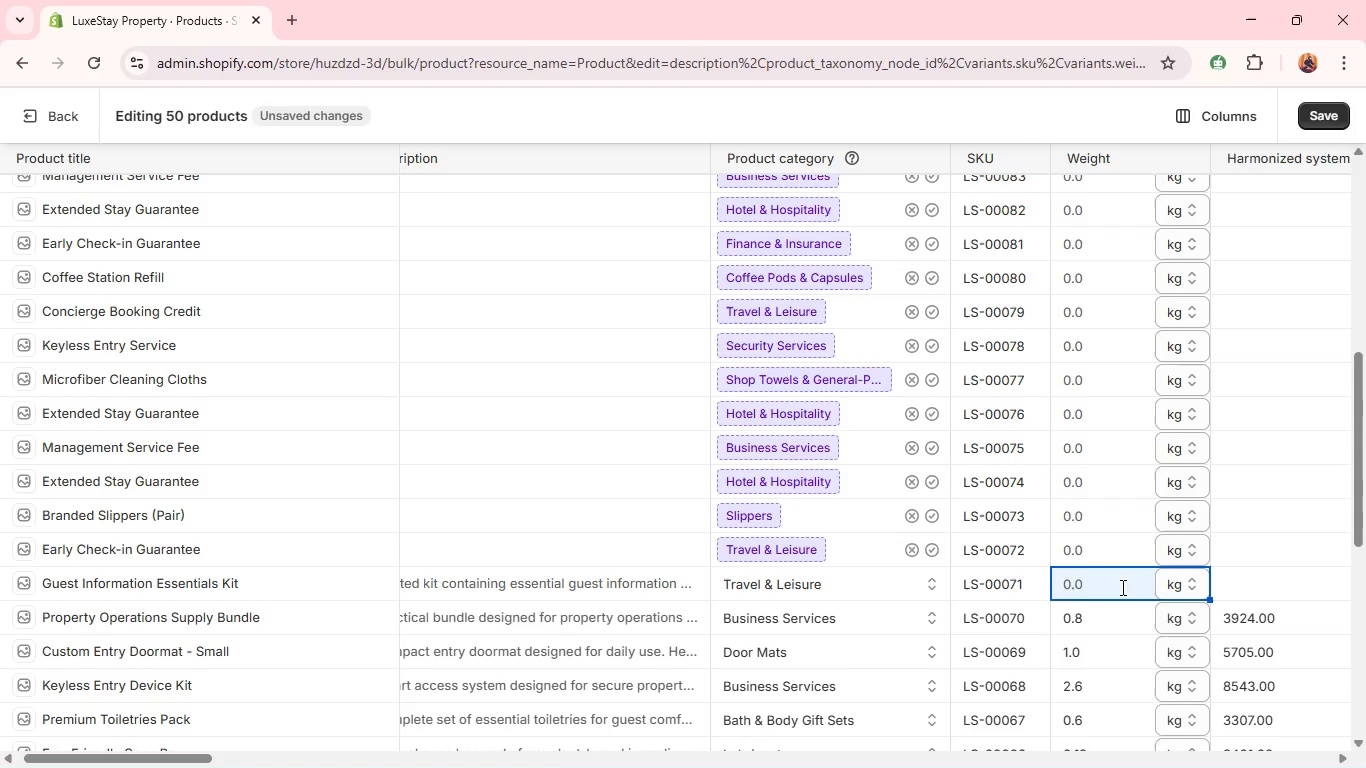 
wait(65.59)
 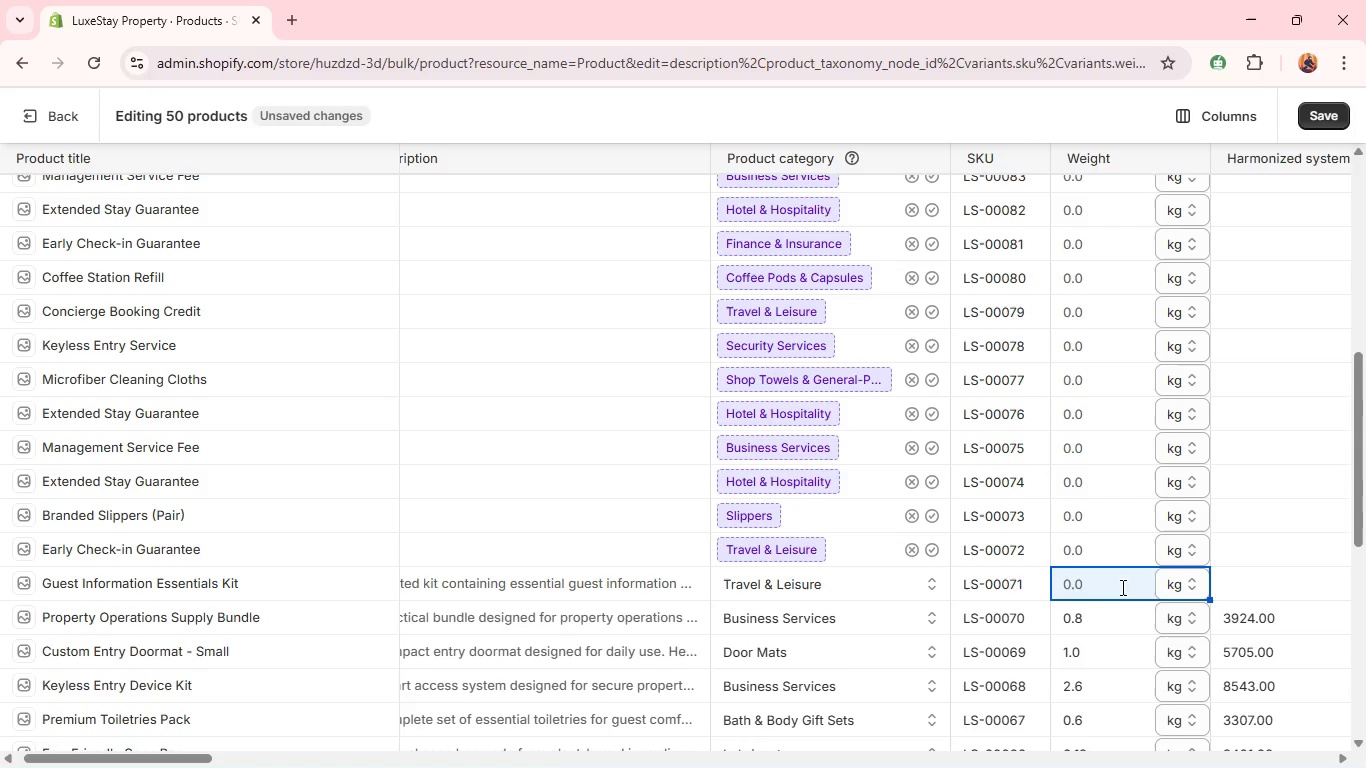 
double_click([1121, 587])
 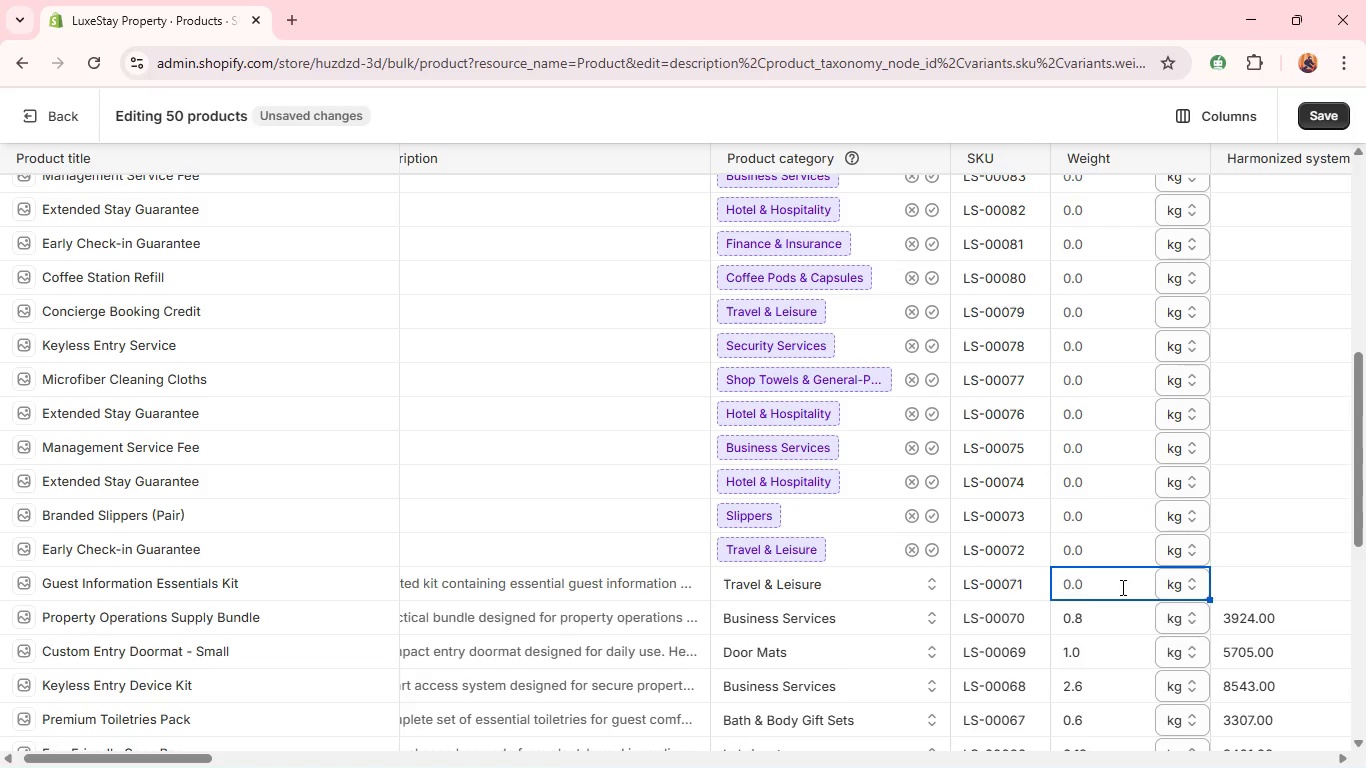 
key(Period)
 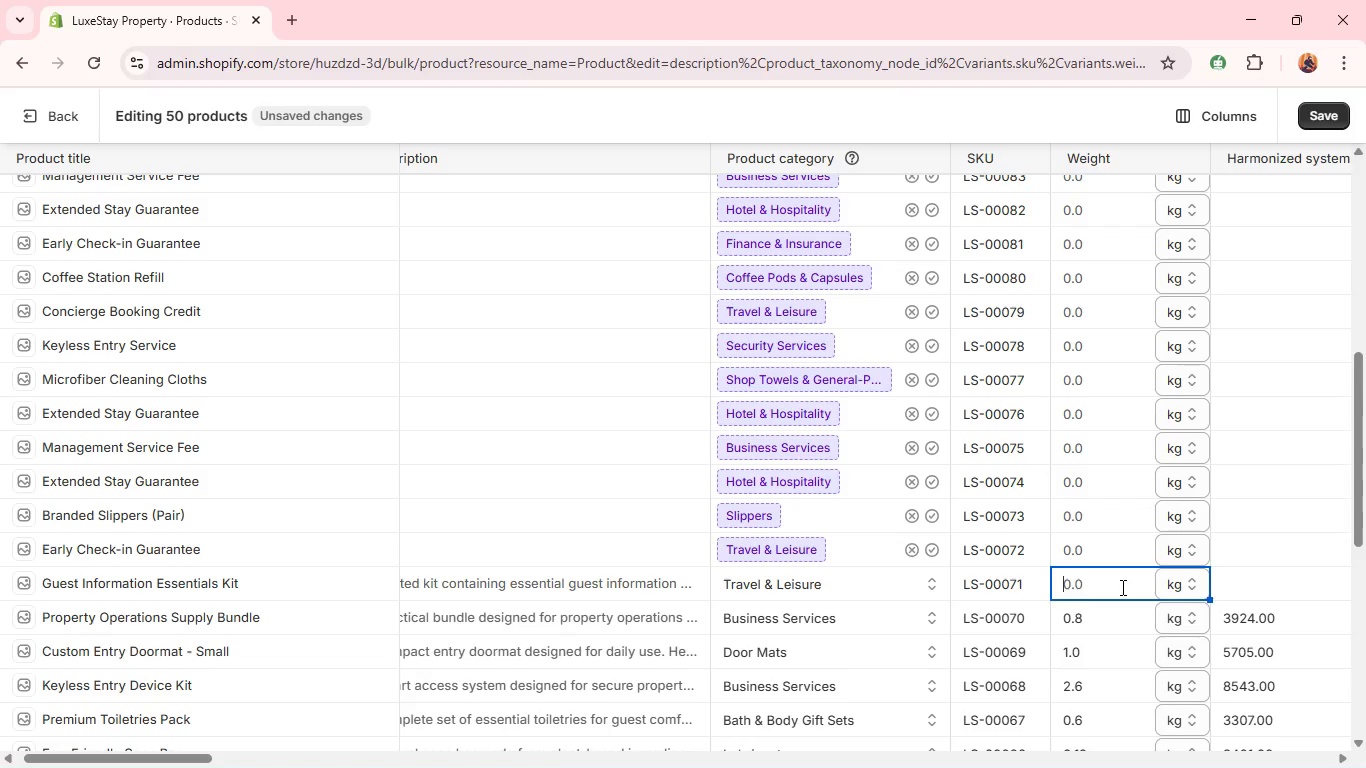 
key(5)
 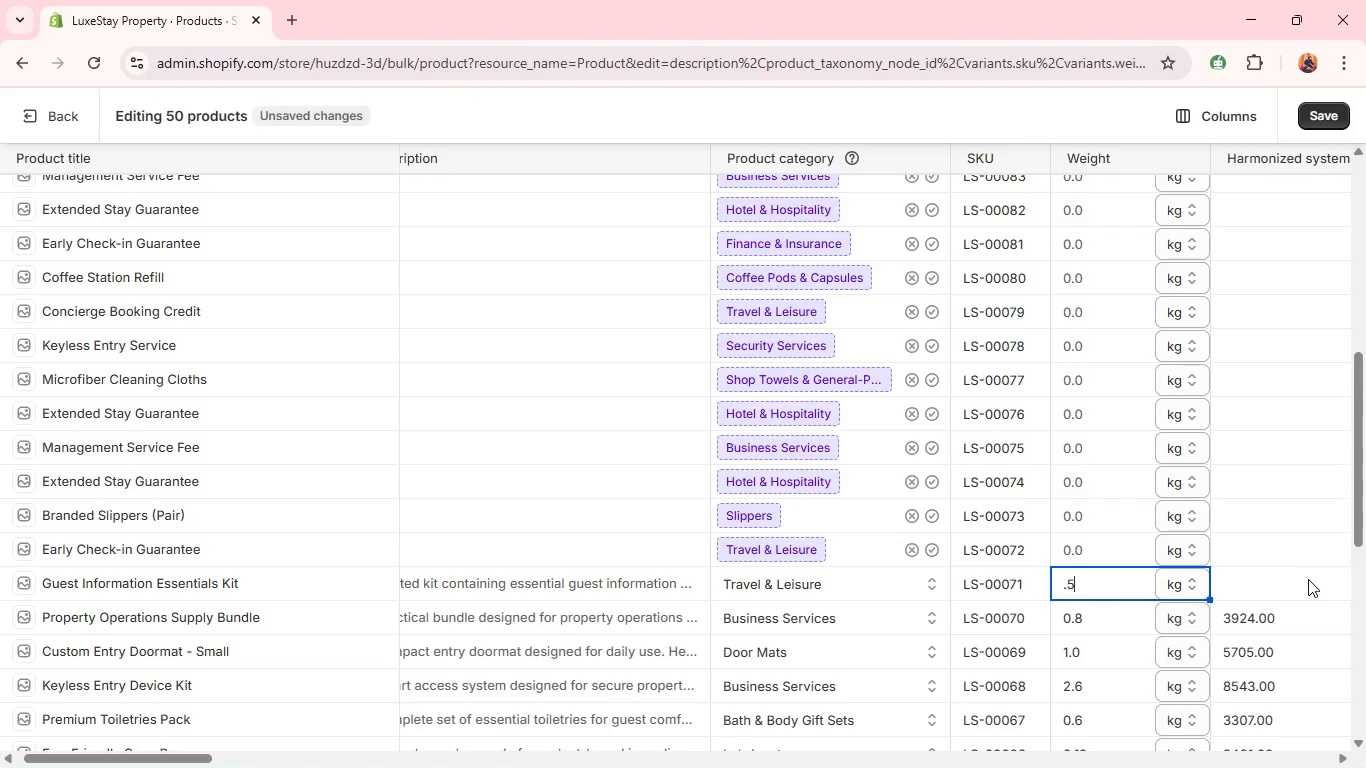 
left_click([1302, 582])
 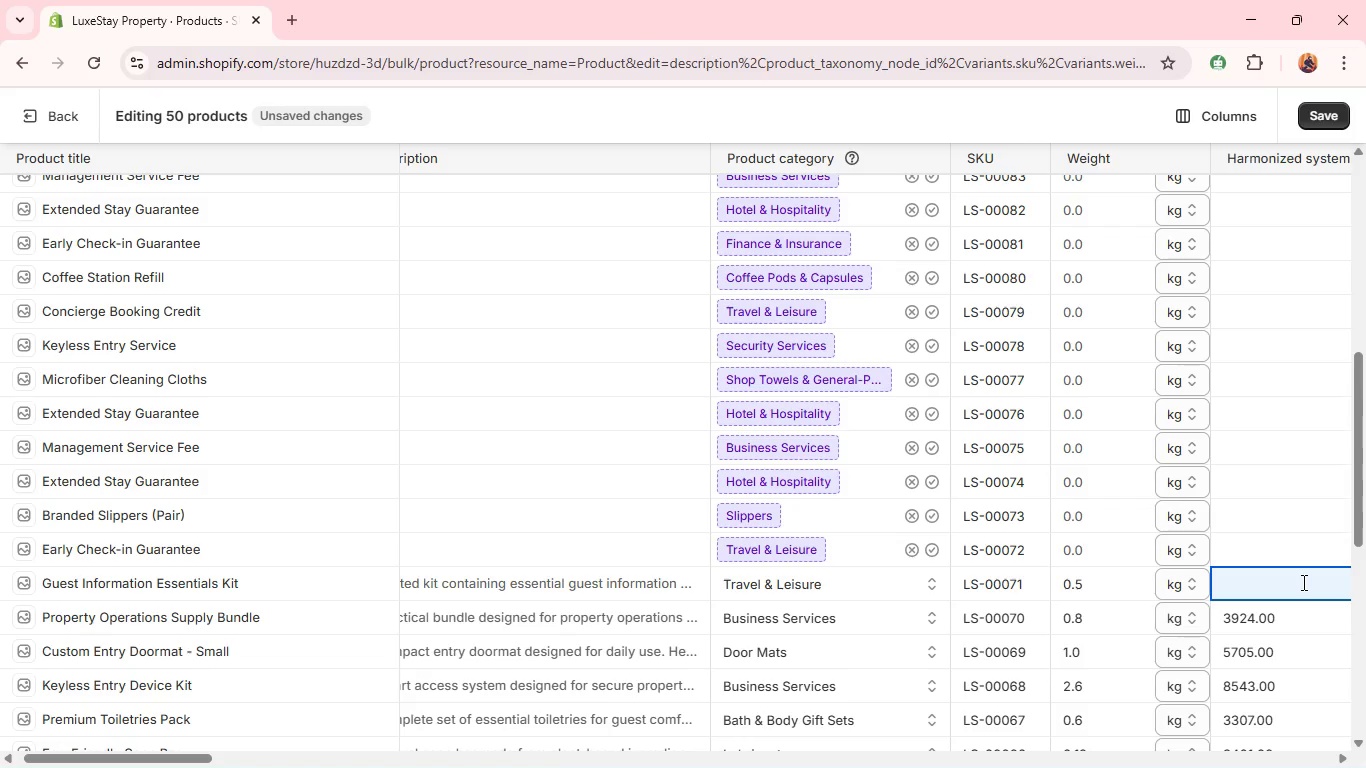 
type(4911.00)
 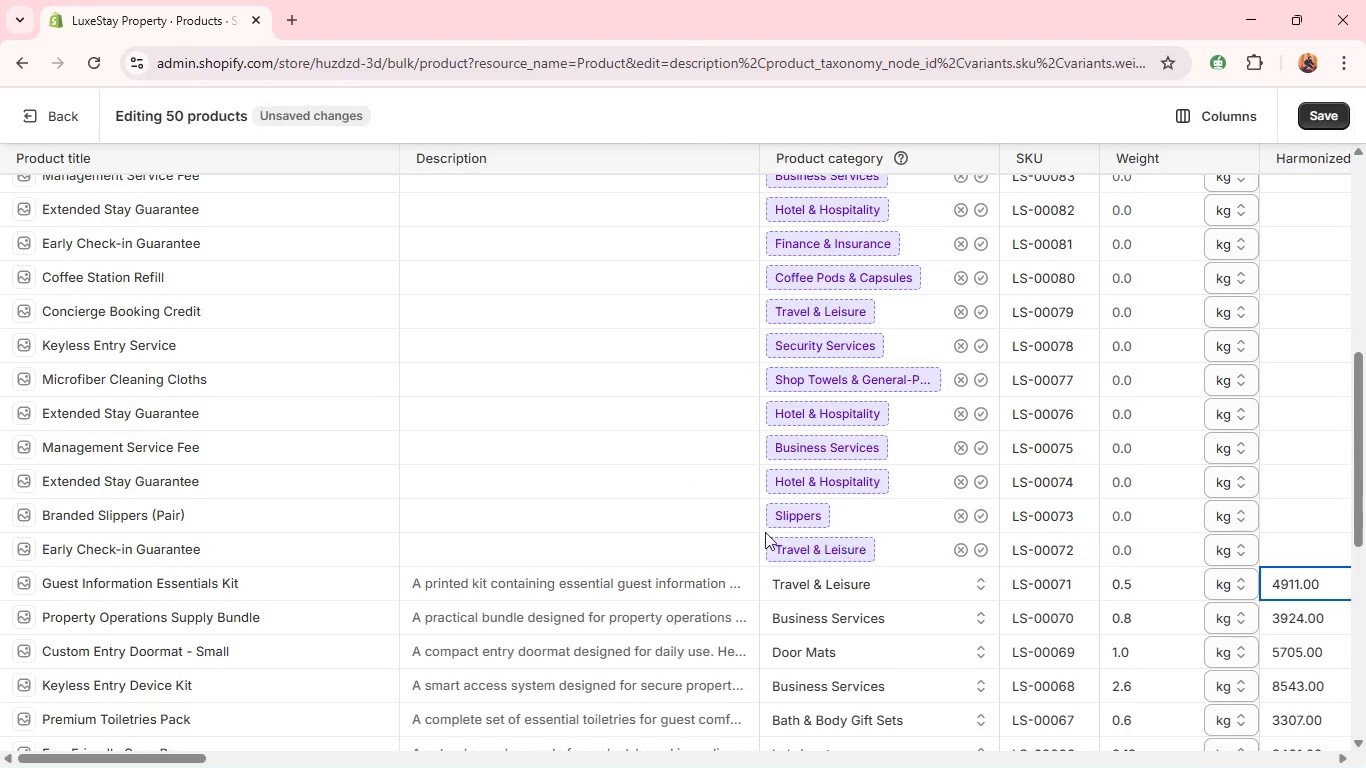 
left_click([674, 548])
 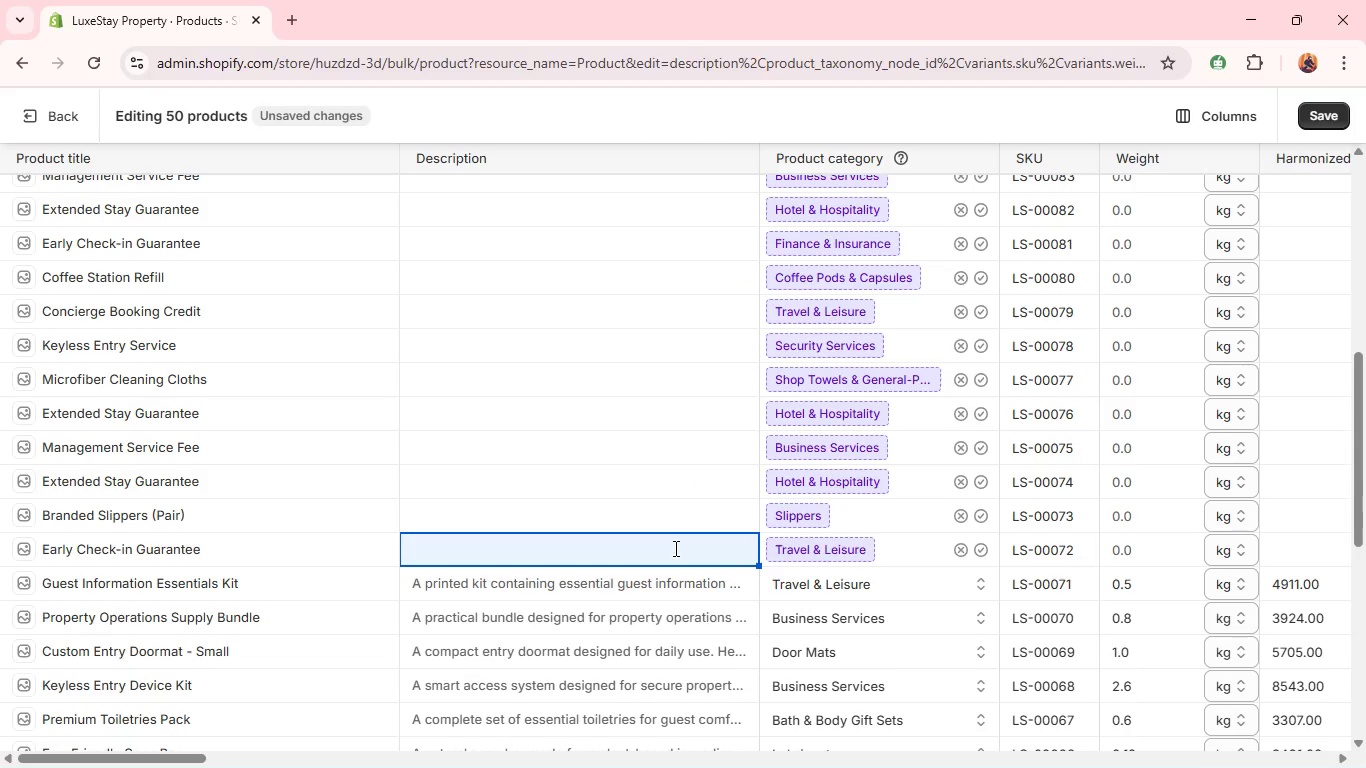 
wait(16.23)
 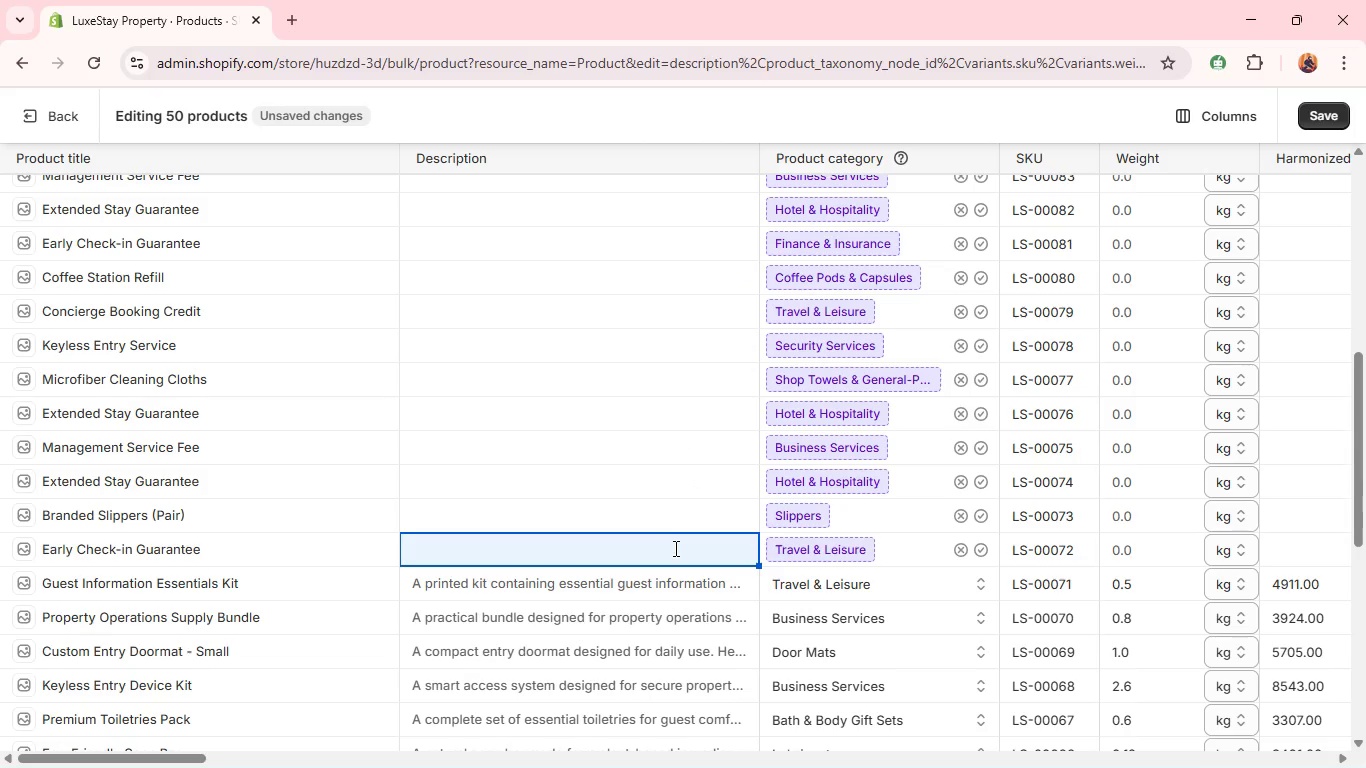 
double_click([241, 540])
 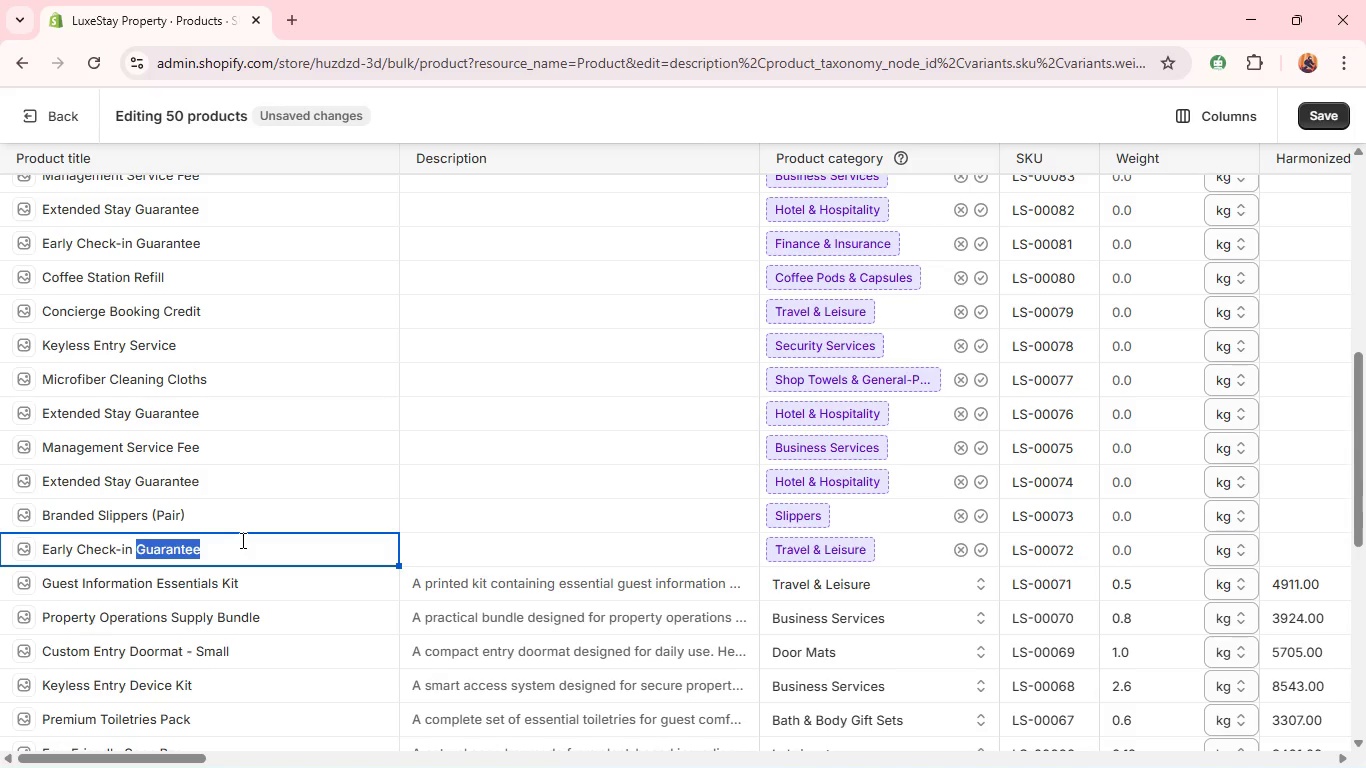 
key(Backspace)
key(Backspace)
key(Backspace)
key(Backspace)
key(Backspace)
key(Backspace)
key(Backspace)
key(Backspace)
key(Backspace)
key(Backspace)
key(Backspace)
type( Arrival Essentials Kit)
 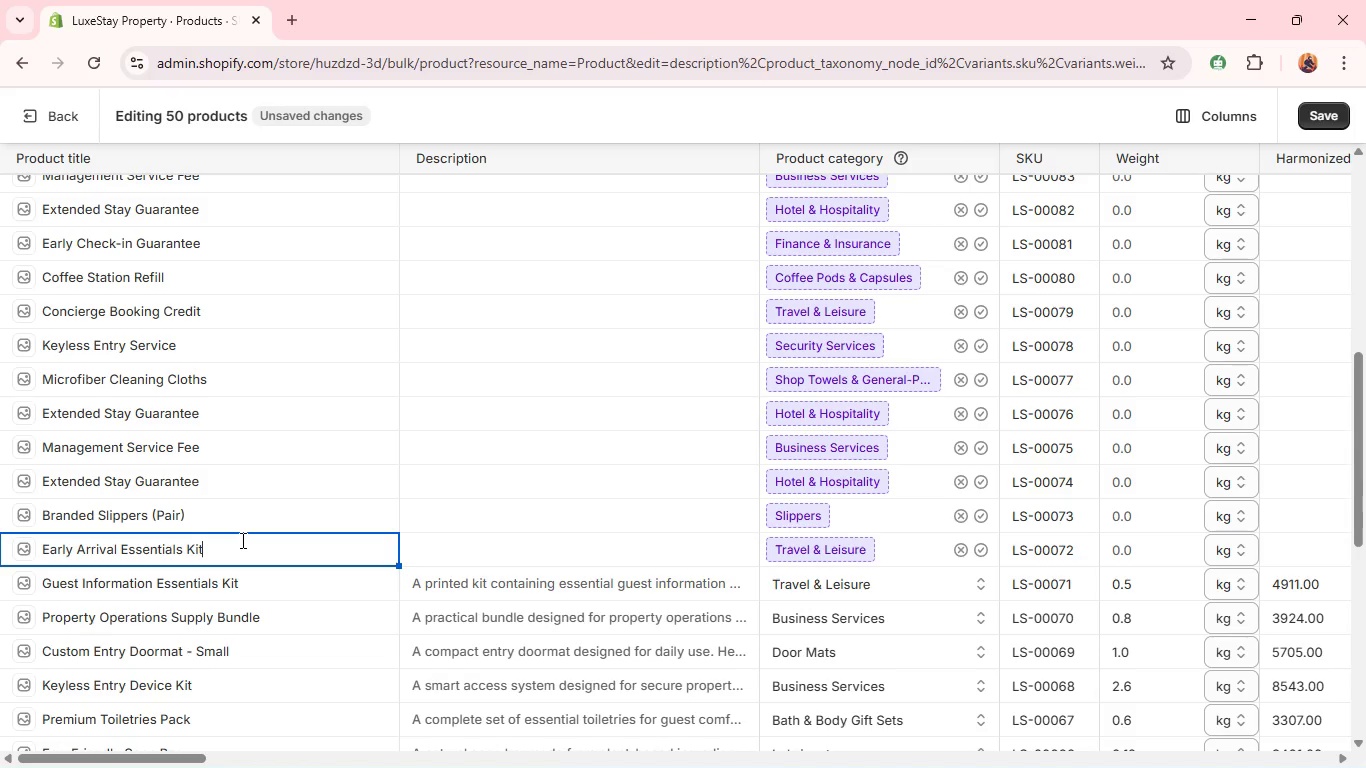 
left_click([463, 554])
 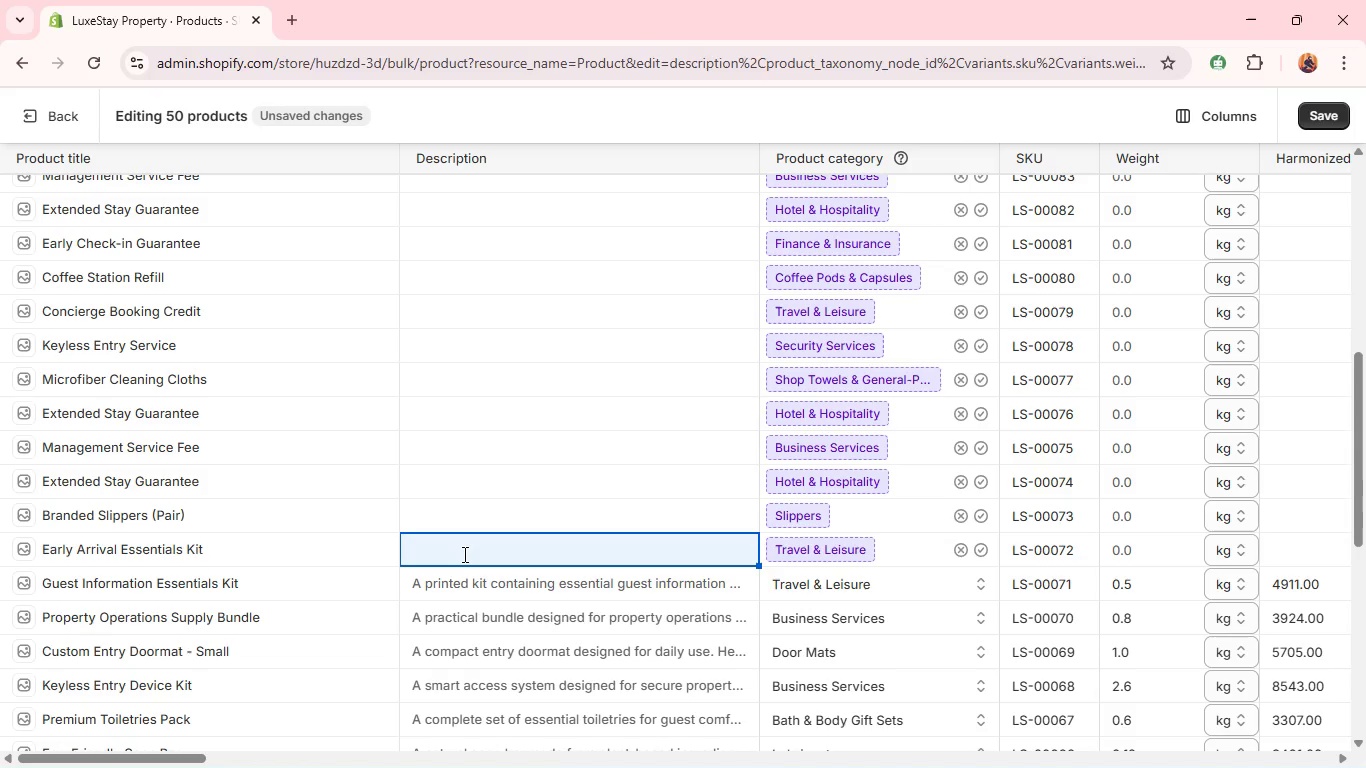 
left_click([463, 554])
 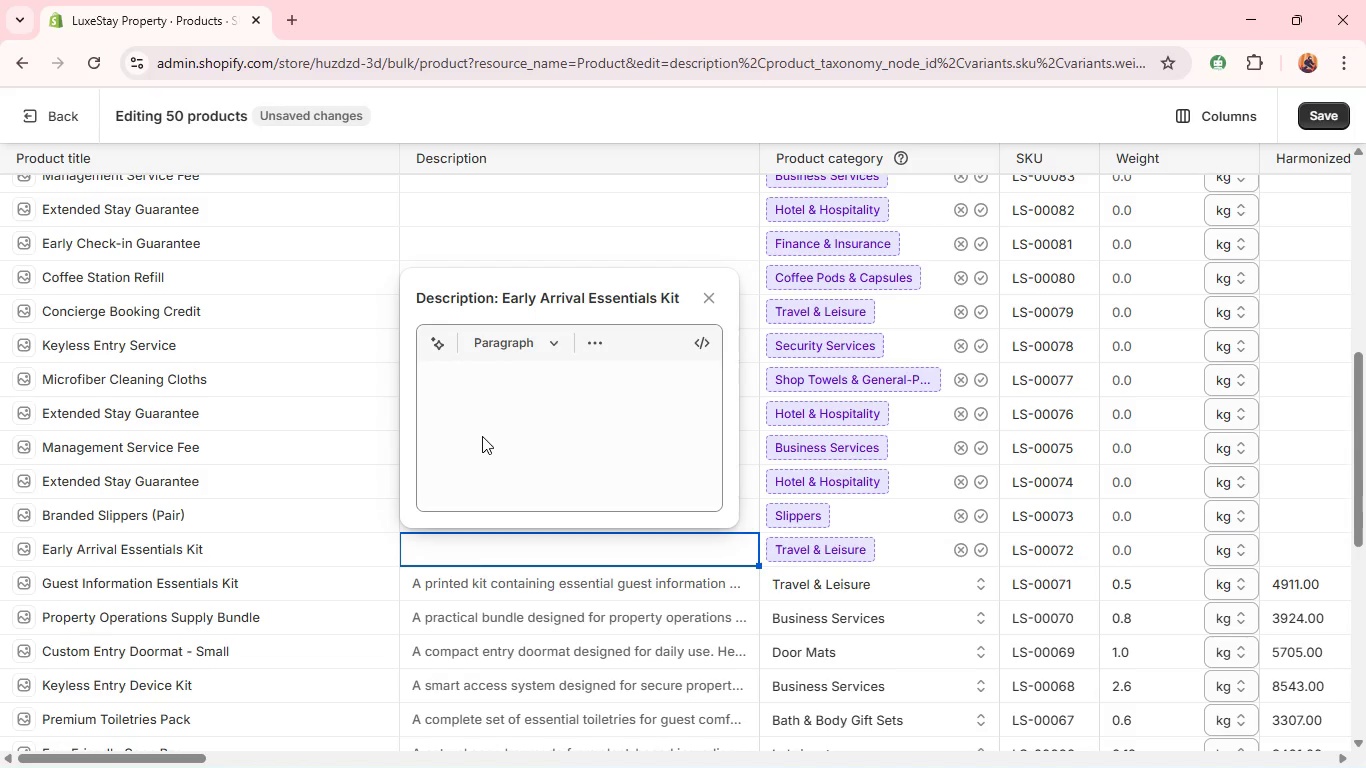 
left_click([484, 418])
 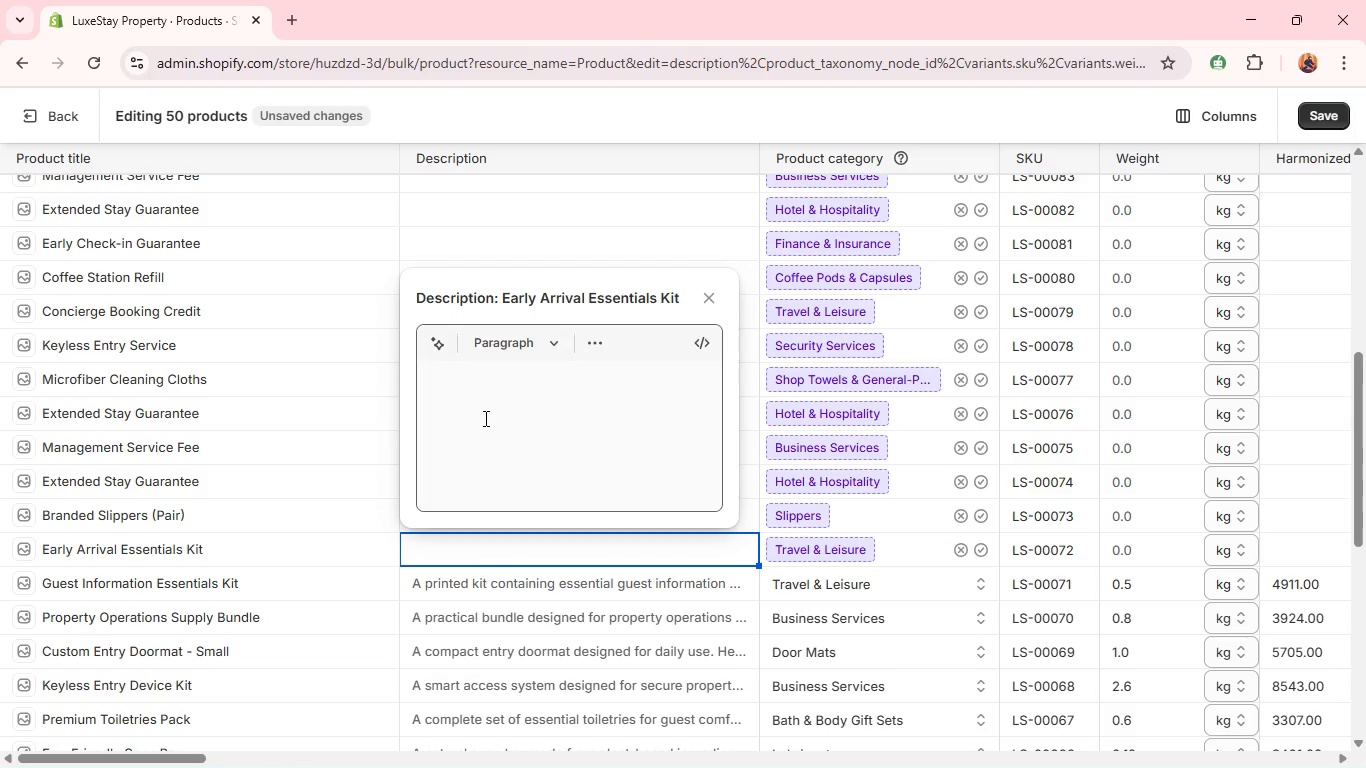 
type(A compact kit designed for early guest arrivals.)
 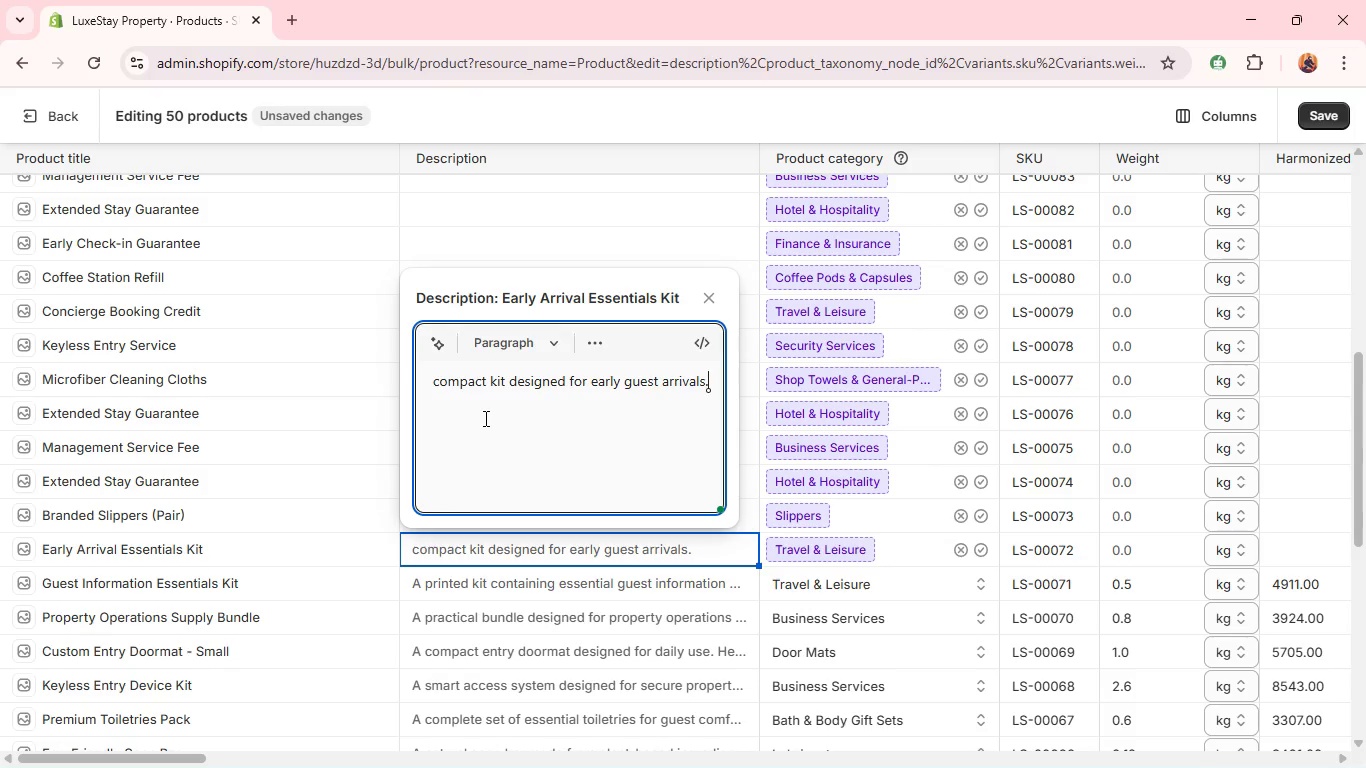 
key(Shift+Enter)
 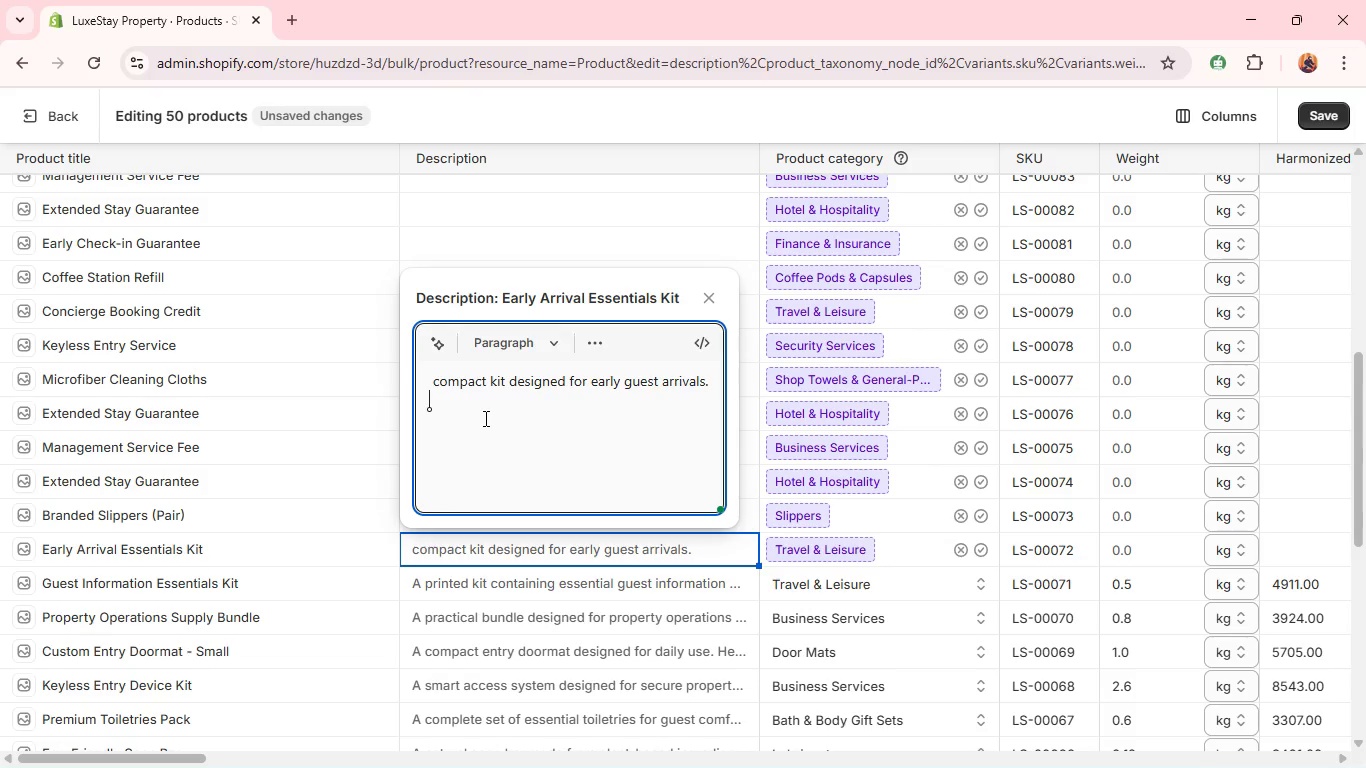 
hold_key(key=ShiftLeft, duration=1.23)
 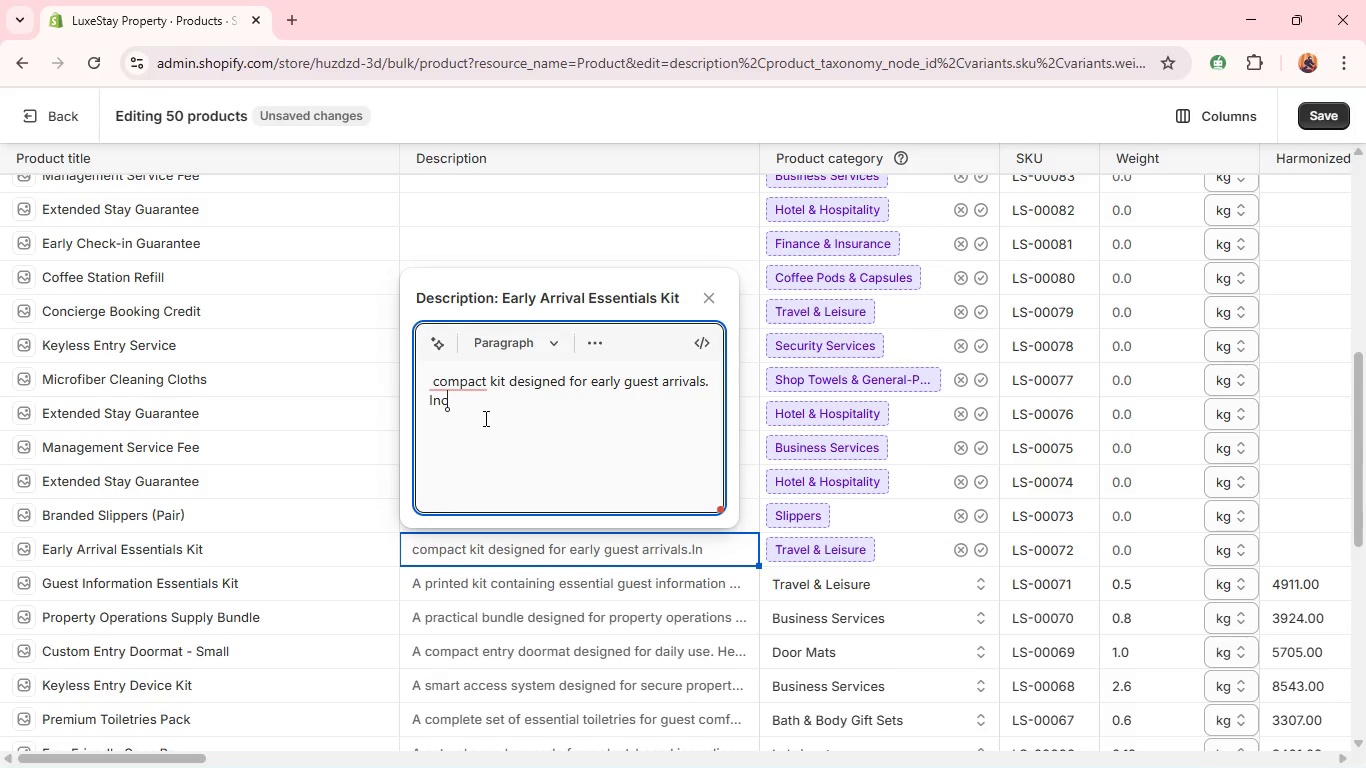 
type(includes basic essentials for immediate comfort and convenience. )
 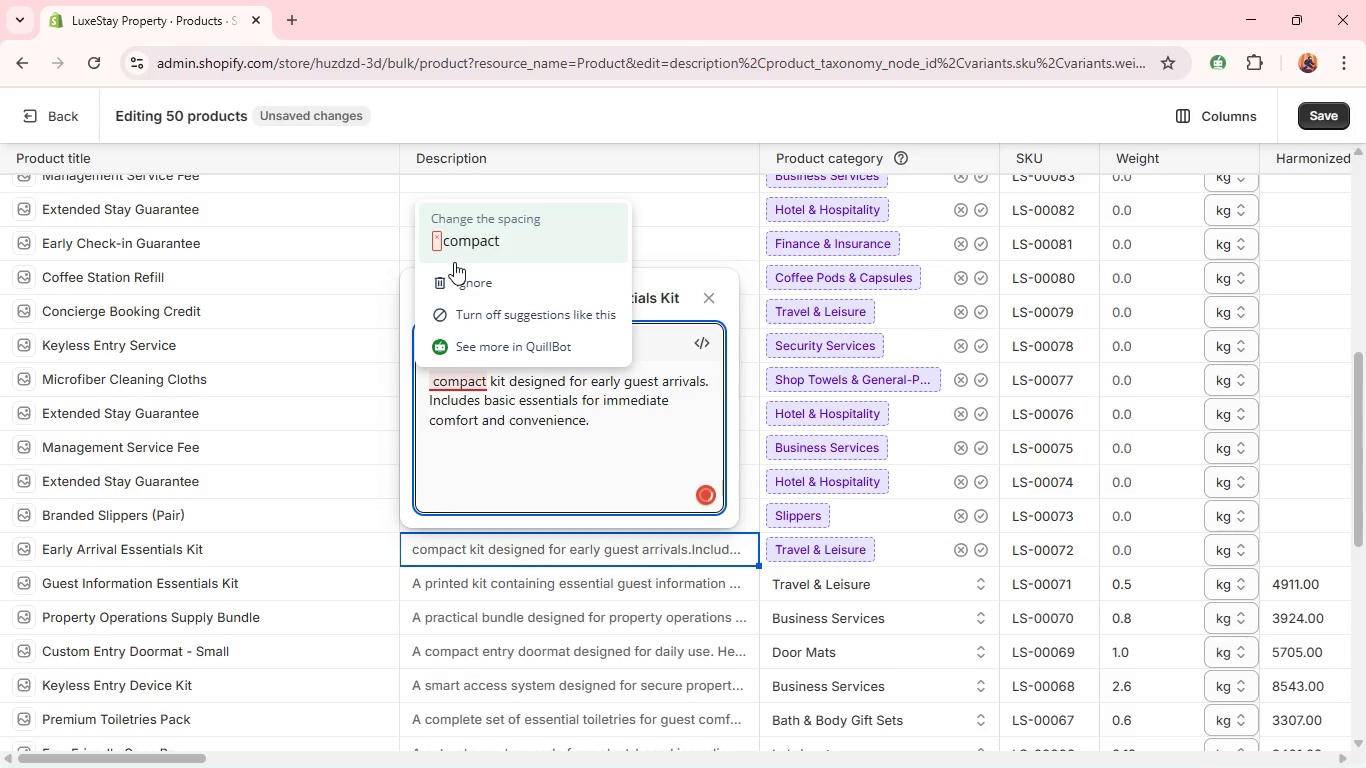 
left_click([445, 242])
 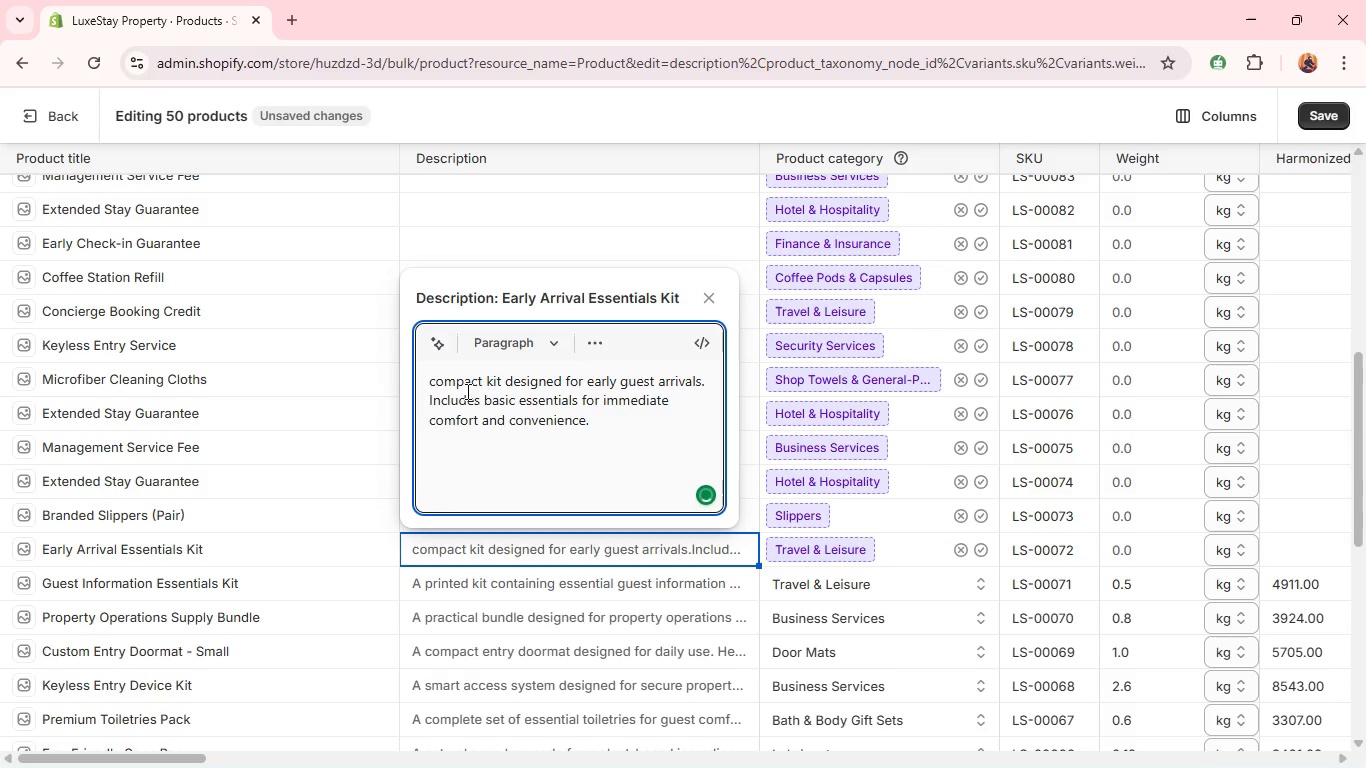 
wait(5.06)
 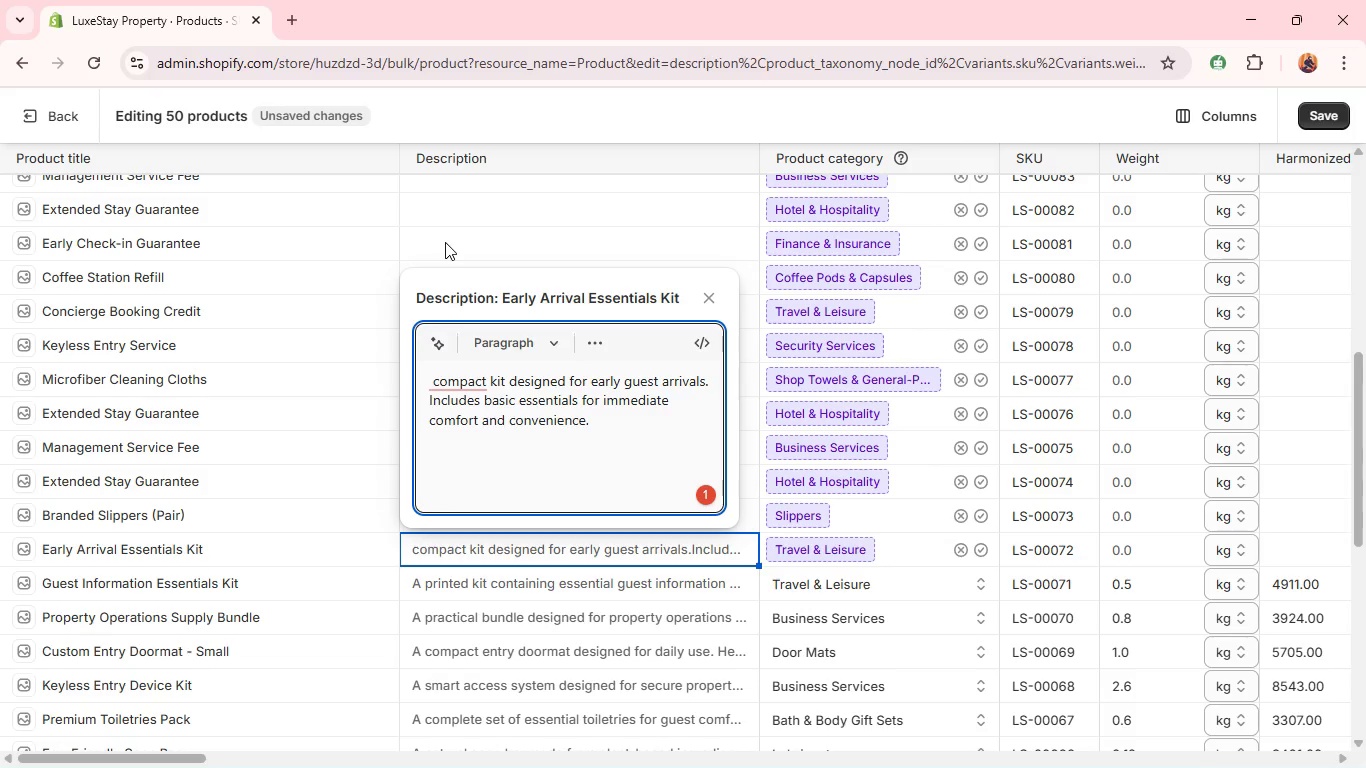 
left_click([434, 388])
 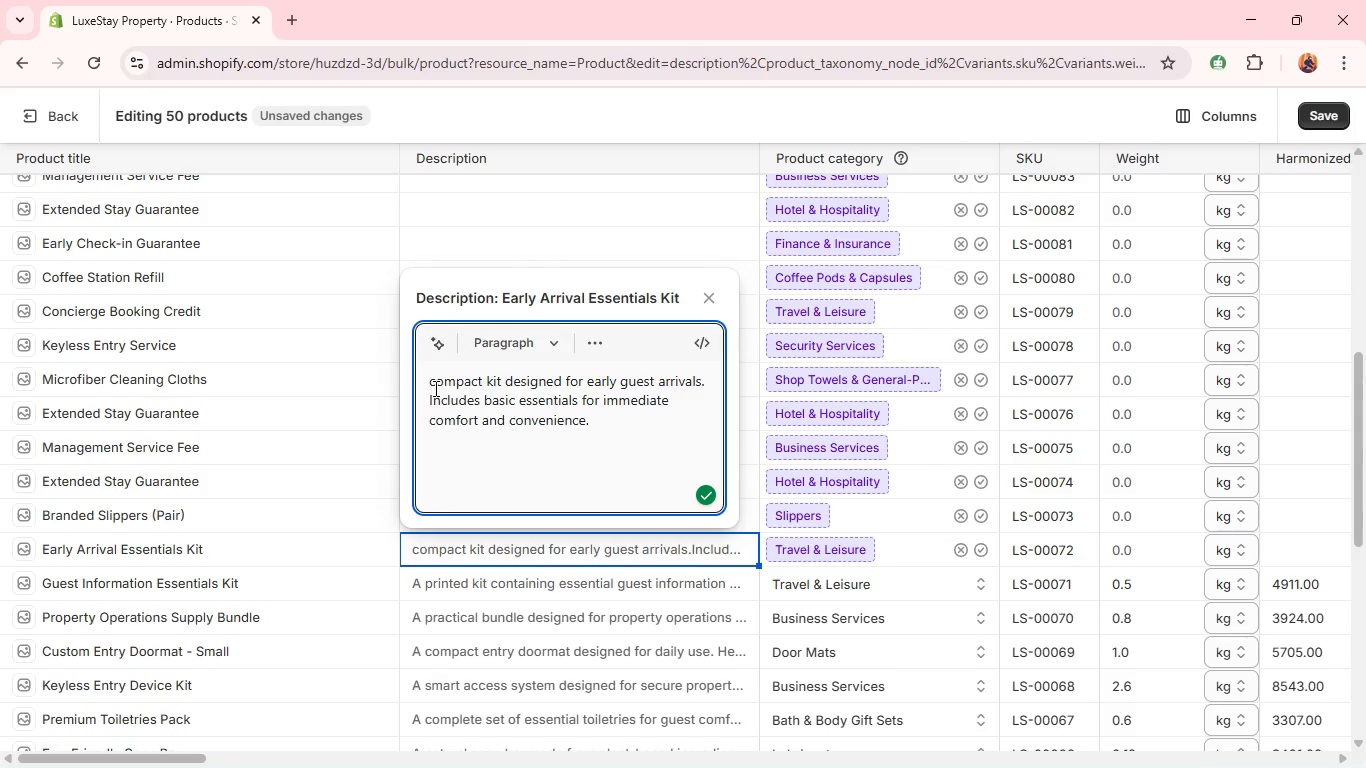 
key(ArrowLeft)
 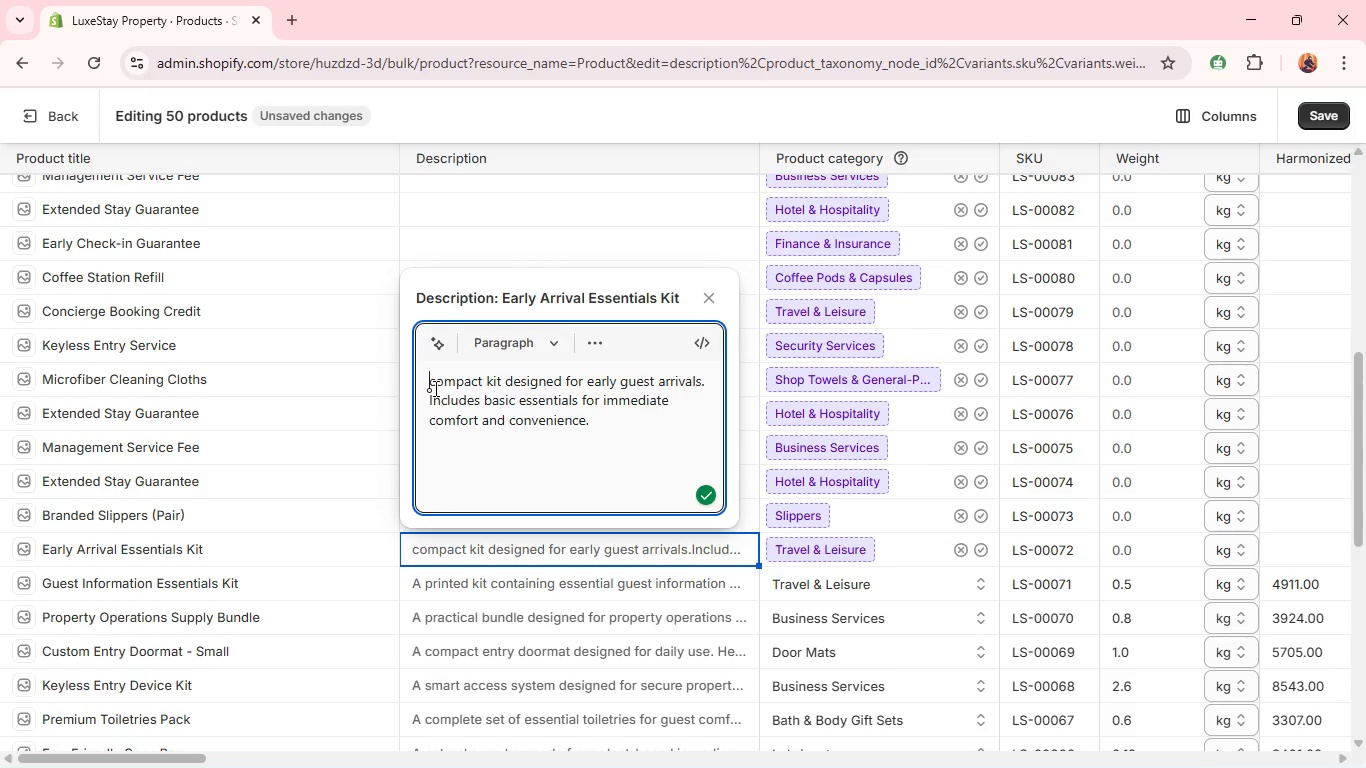 
key(Shift+A)
 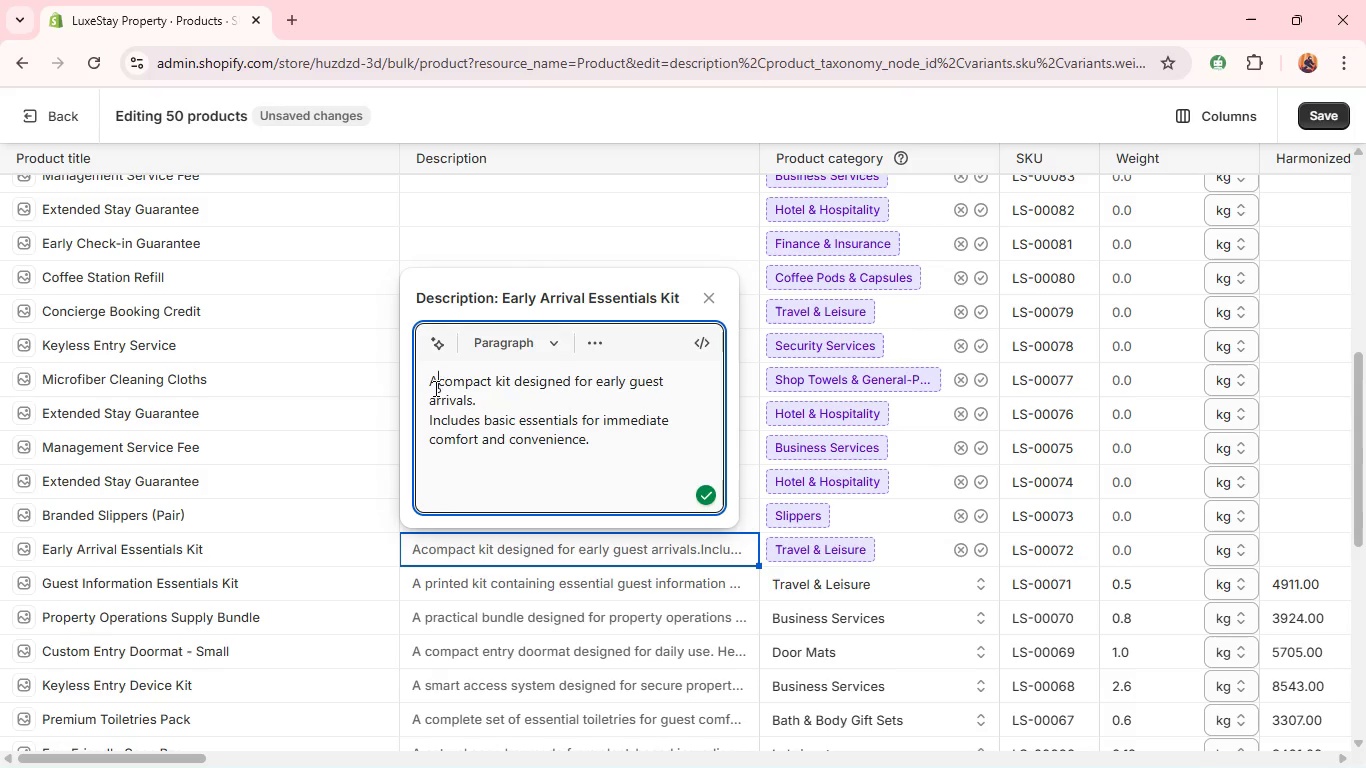 
key(Space)
 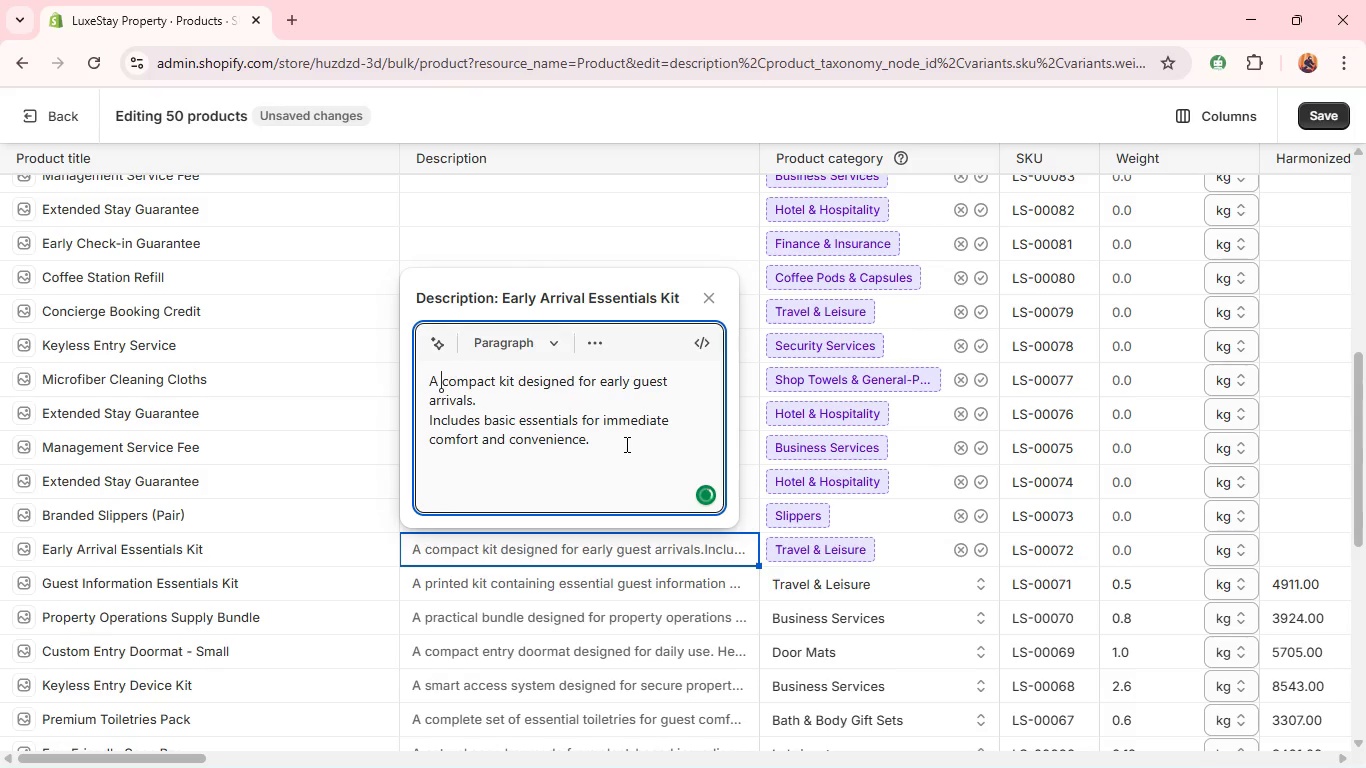 
left_click([625, 444])
 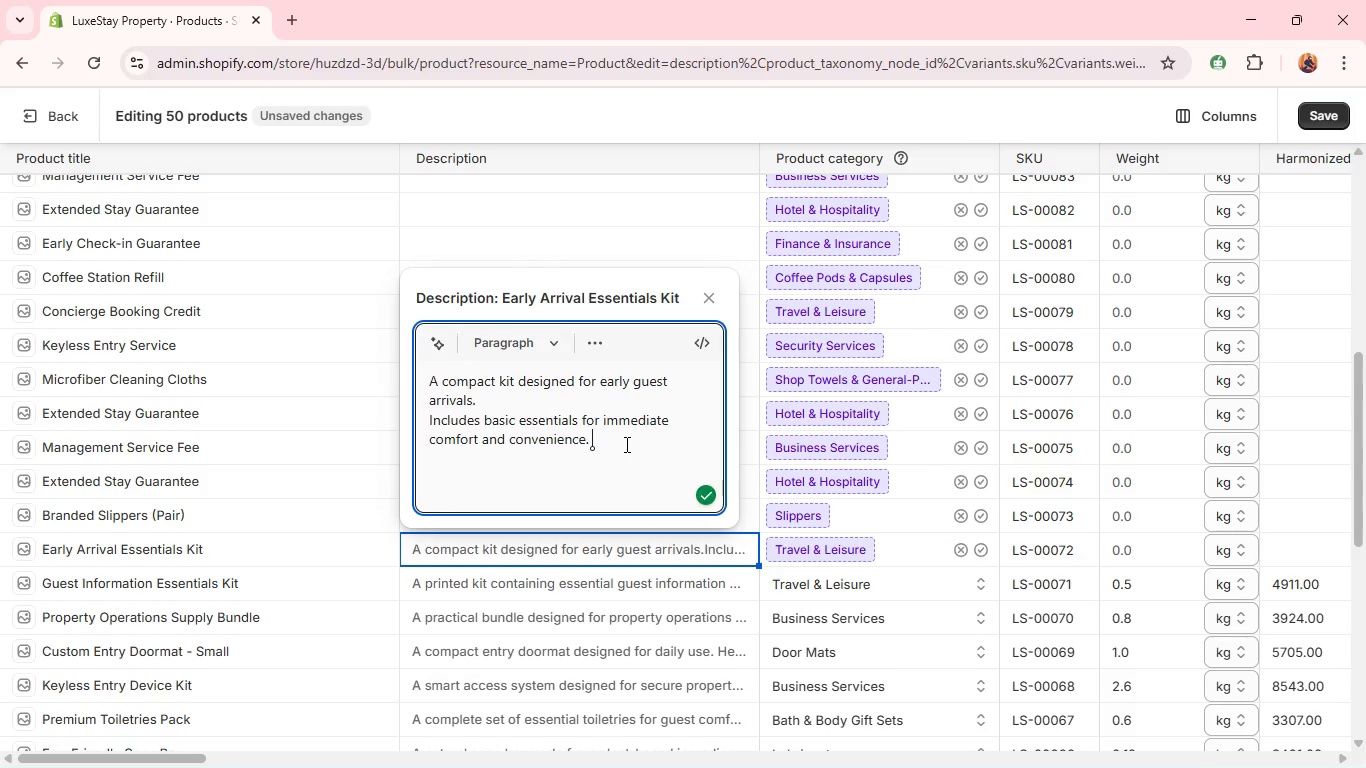 
key(Shift+Enter)
 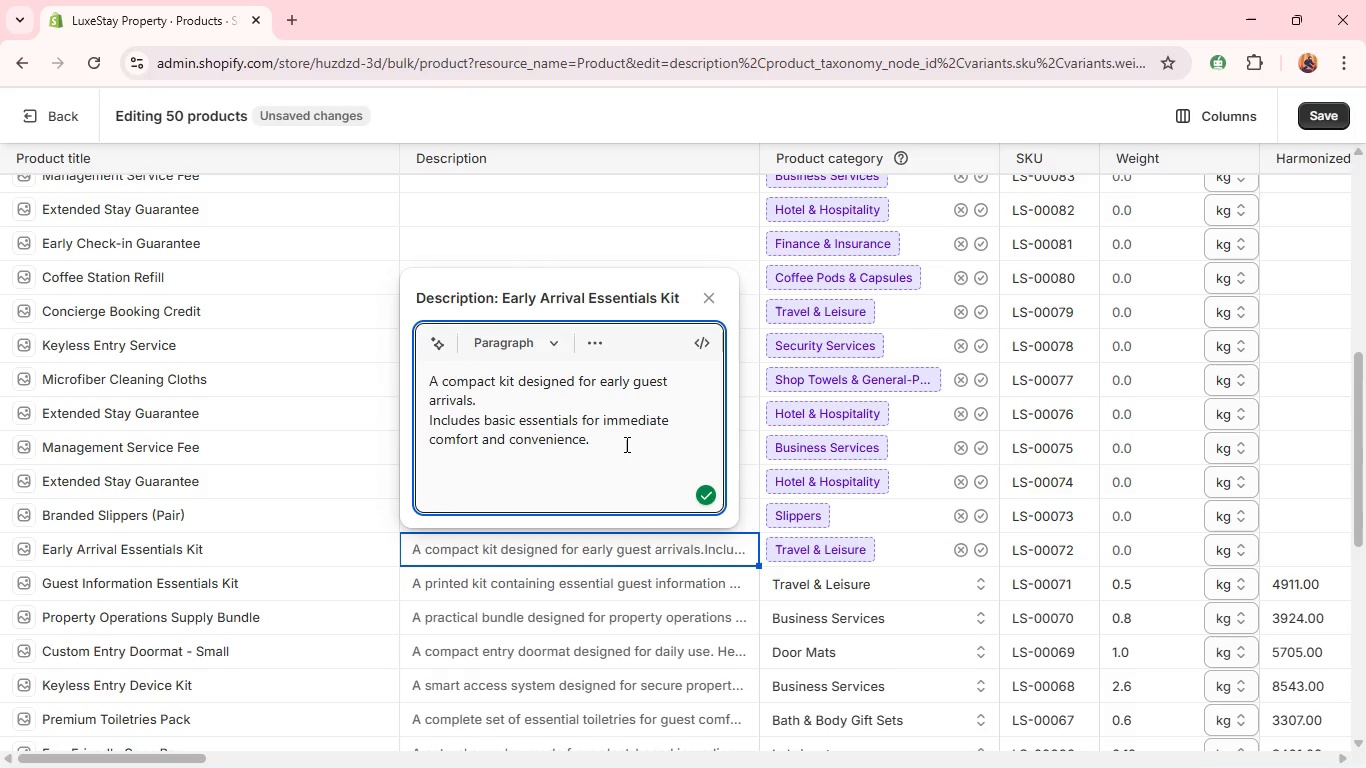 
type(Ideal for flecible check-in situations.)
 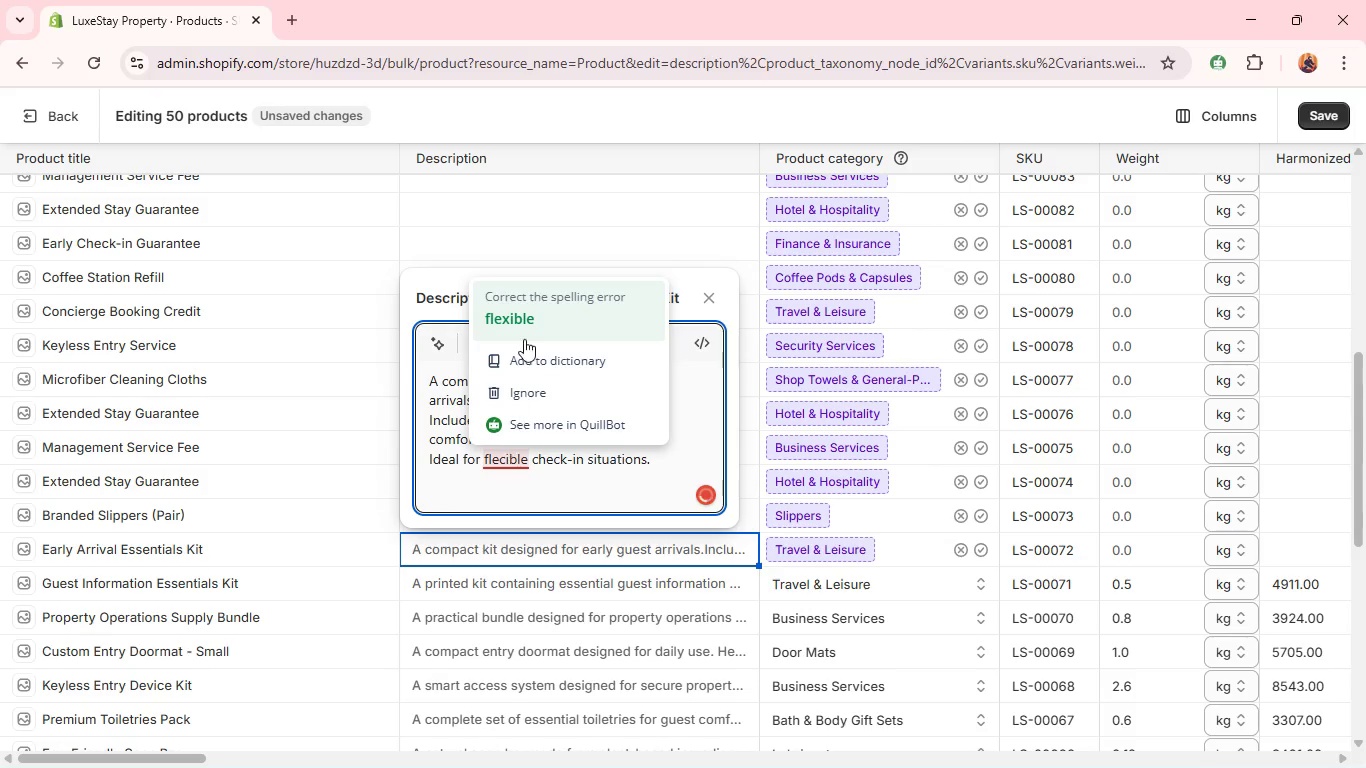 
left_click([520, 317])
 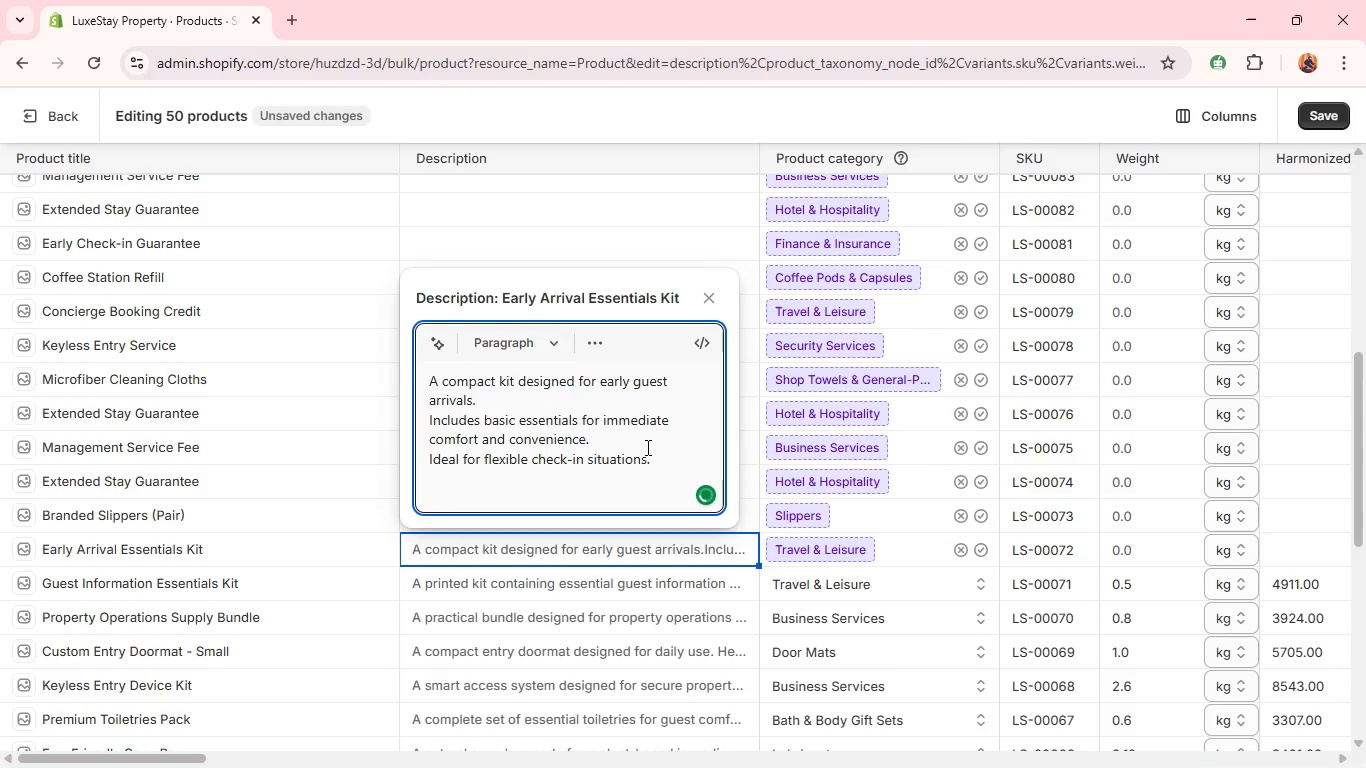 
left_click([657, 459])
 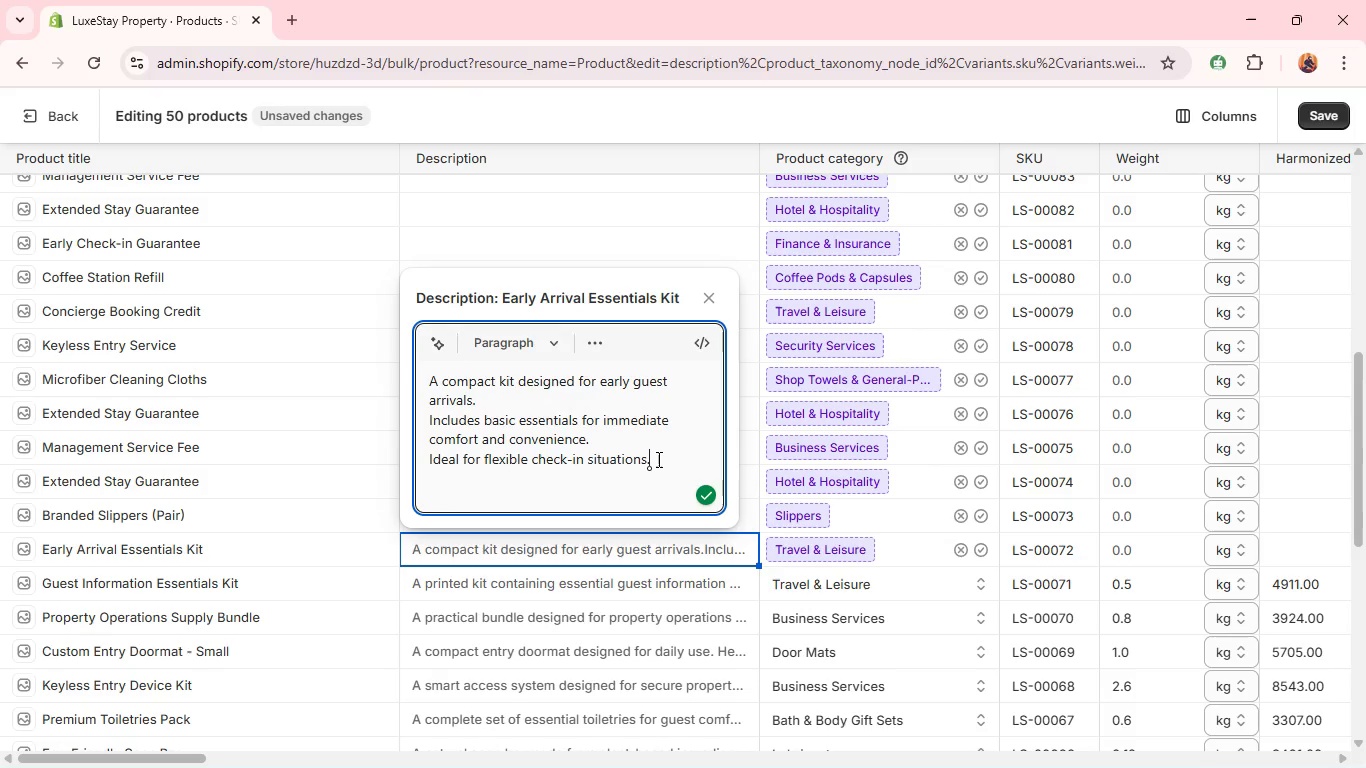 
key(Shift+Enter)
 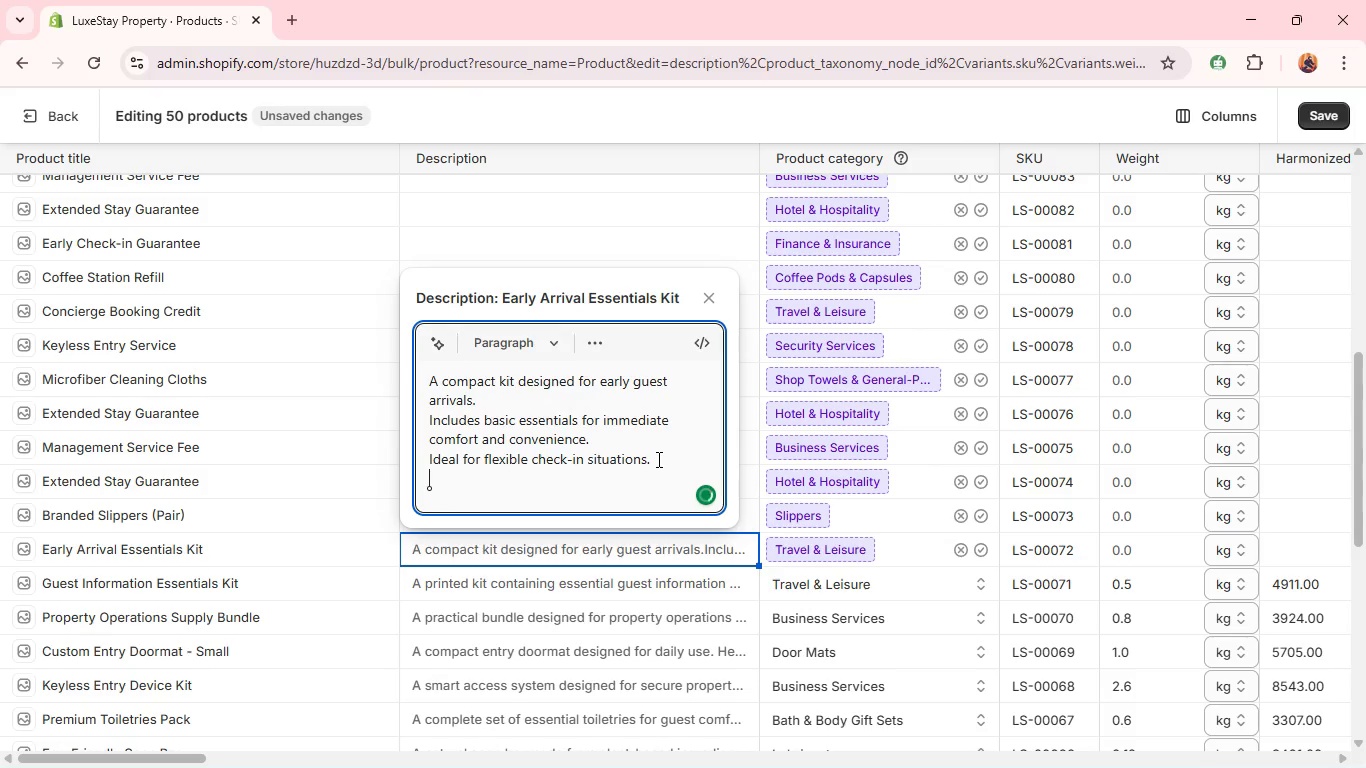 
type(A practical hospital)
 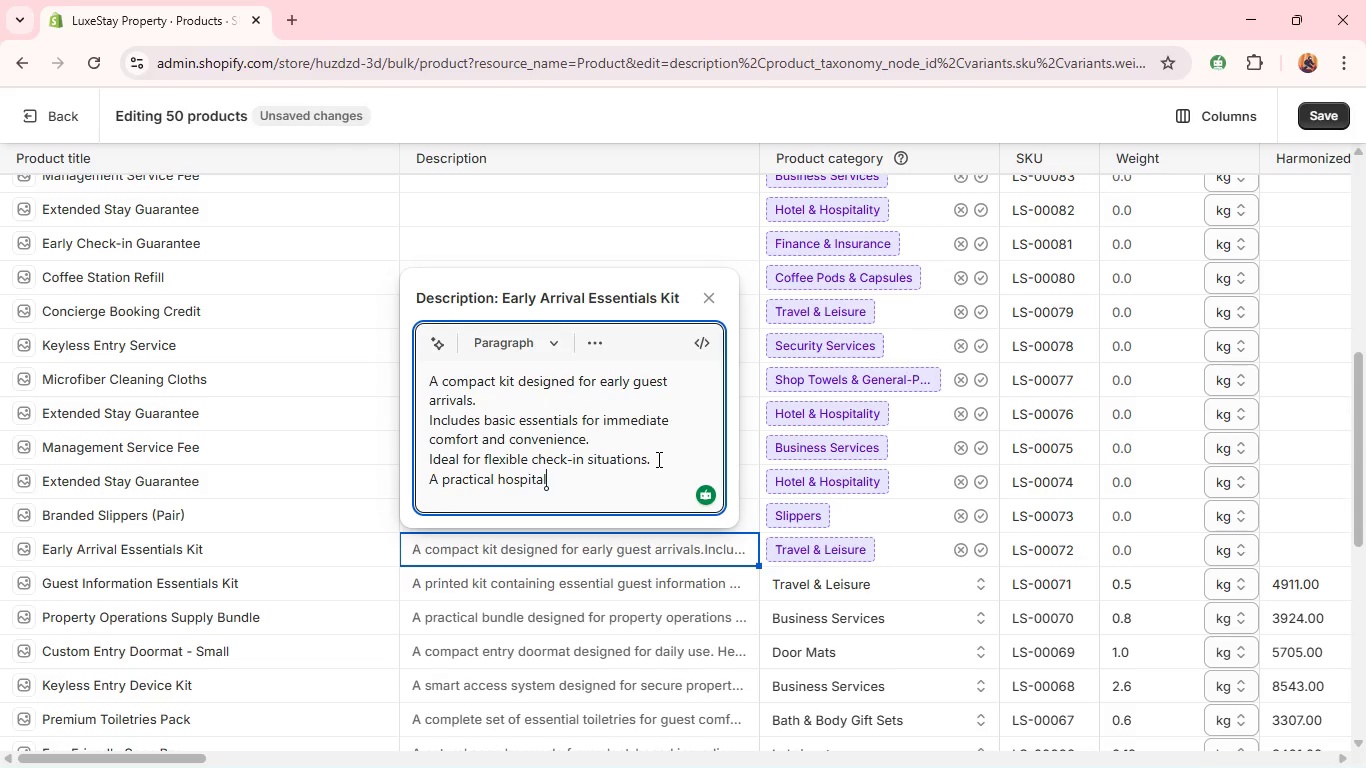 
wait(13.95)
 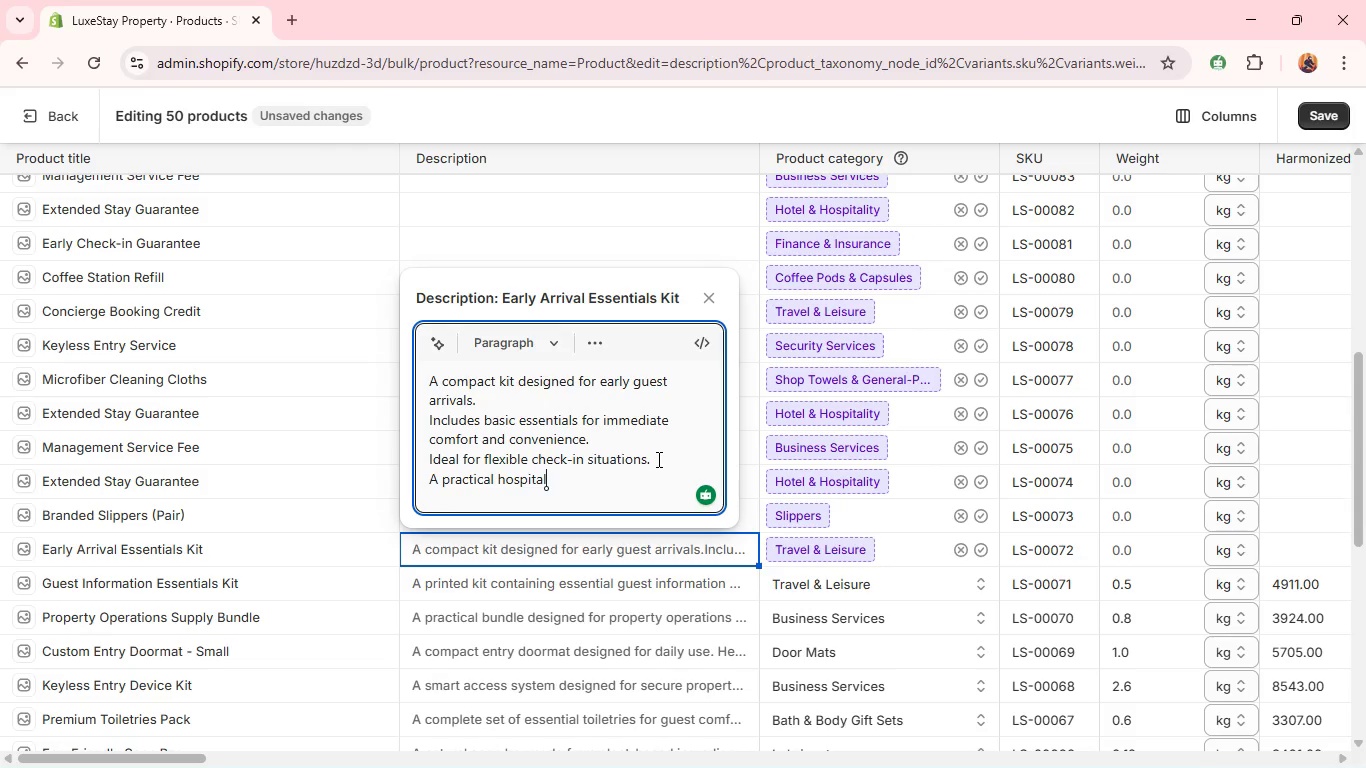 
type(ity suu)
 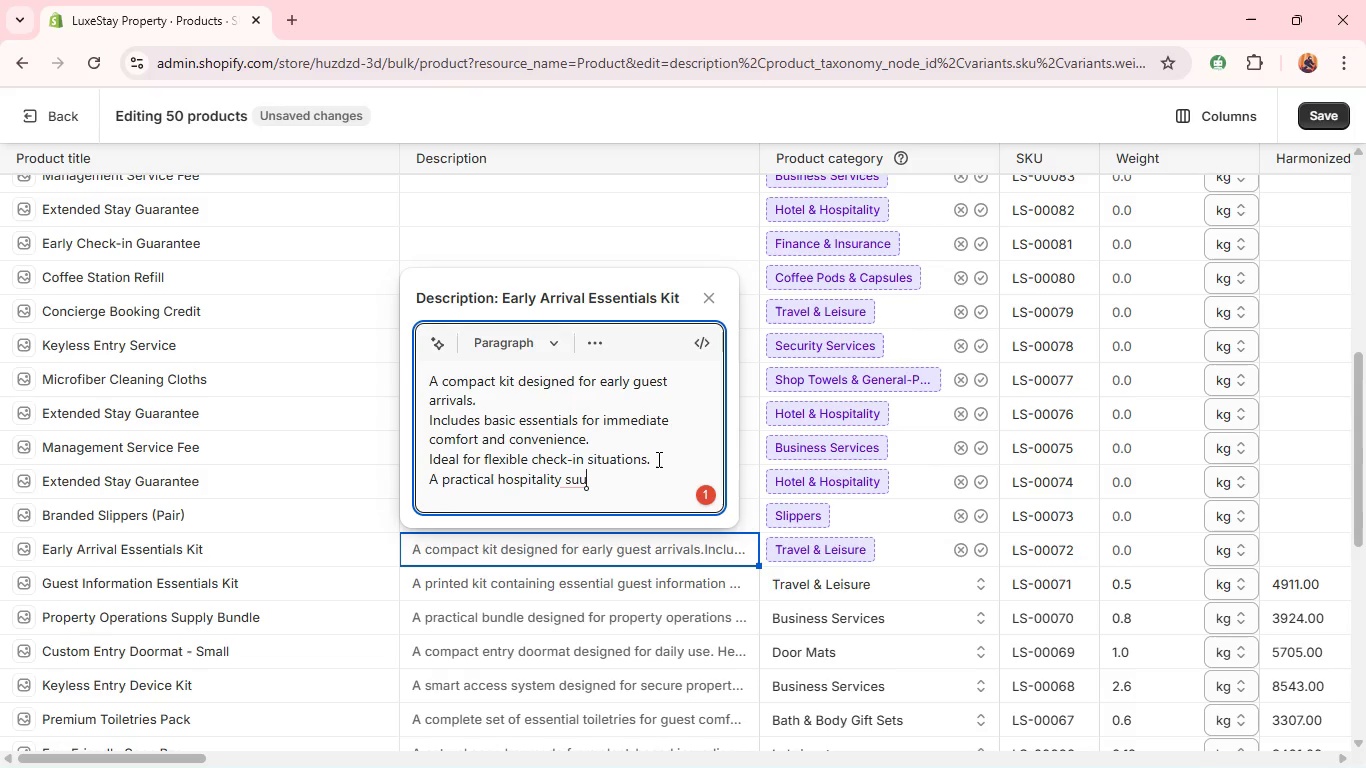 
wait(26.31)
 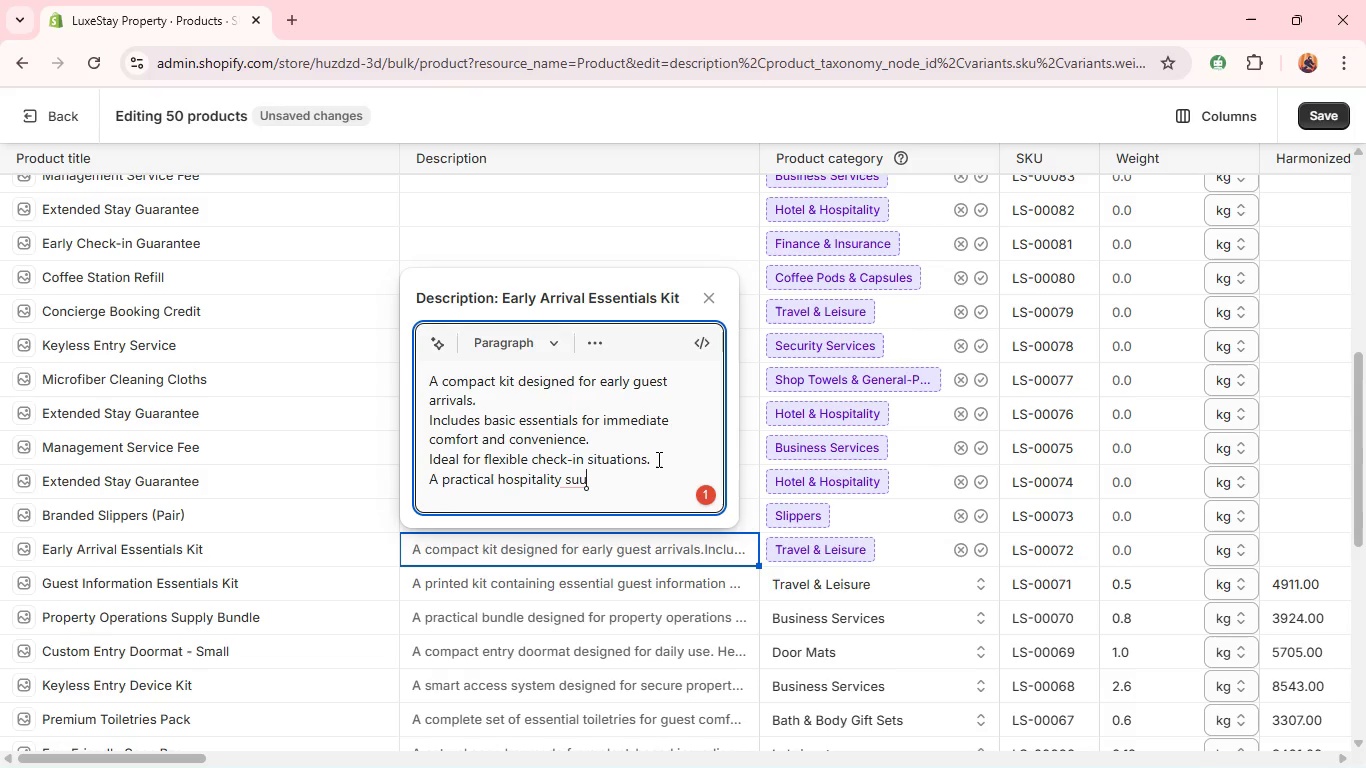 
key(Backspace)
type(pport kit. )
 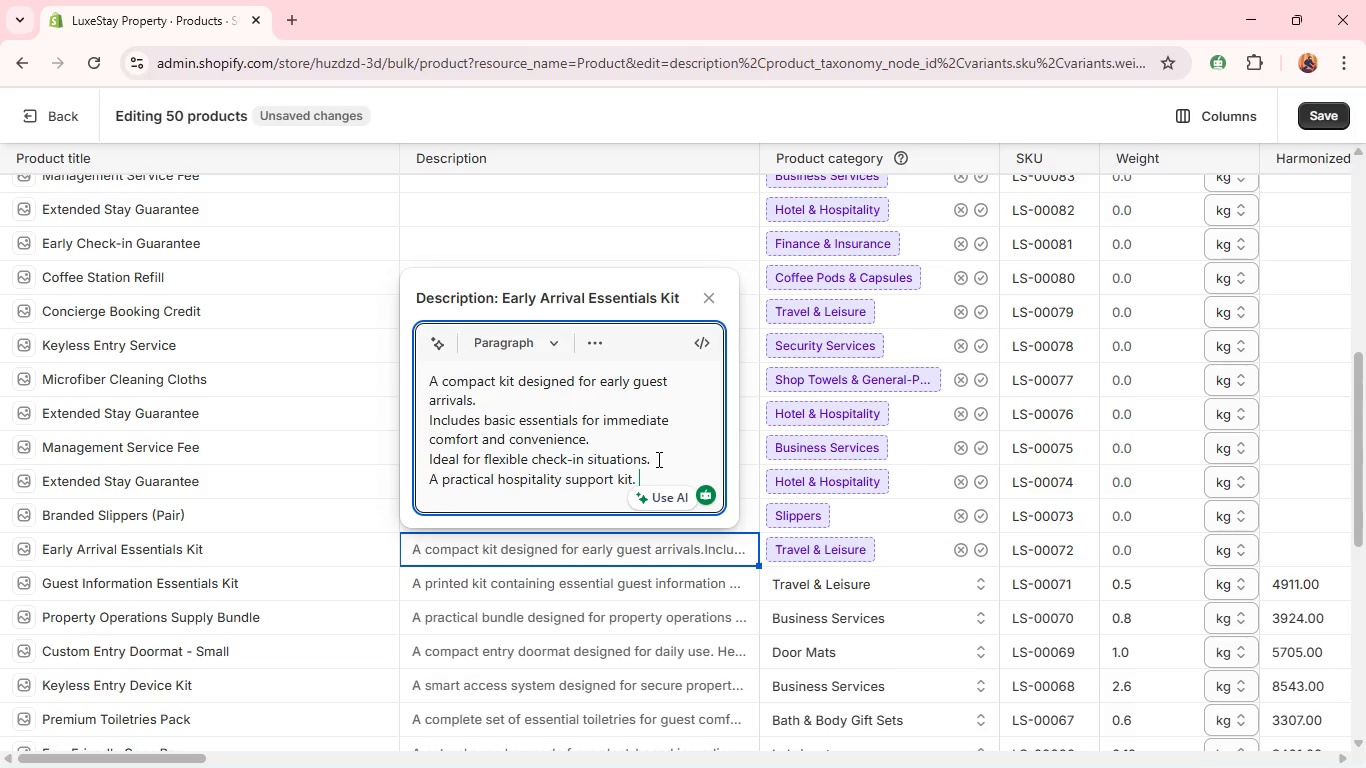 
wait(11.39)
 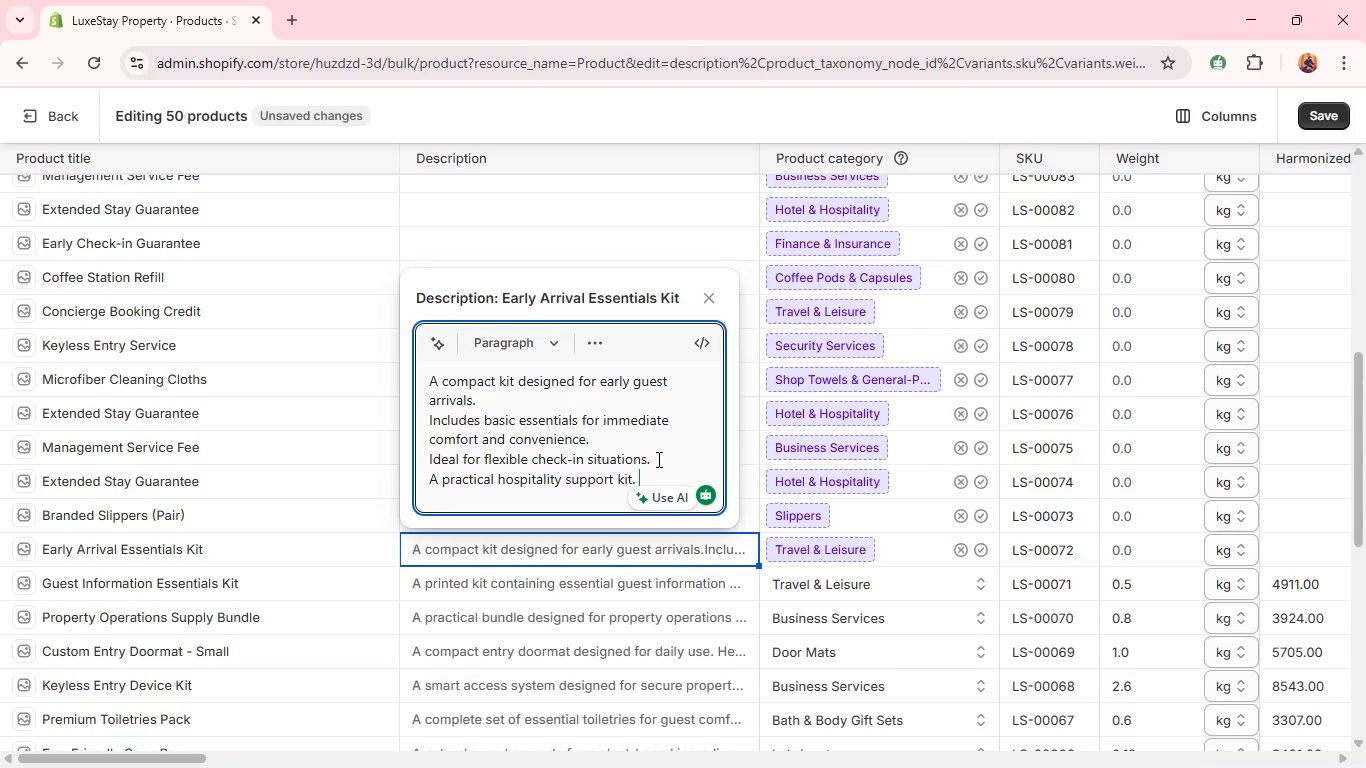 
left_click([979, 550])
 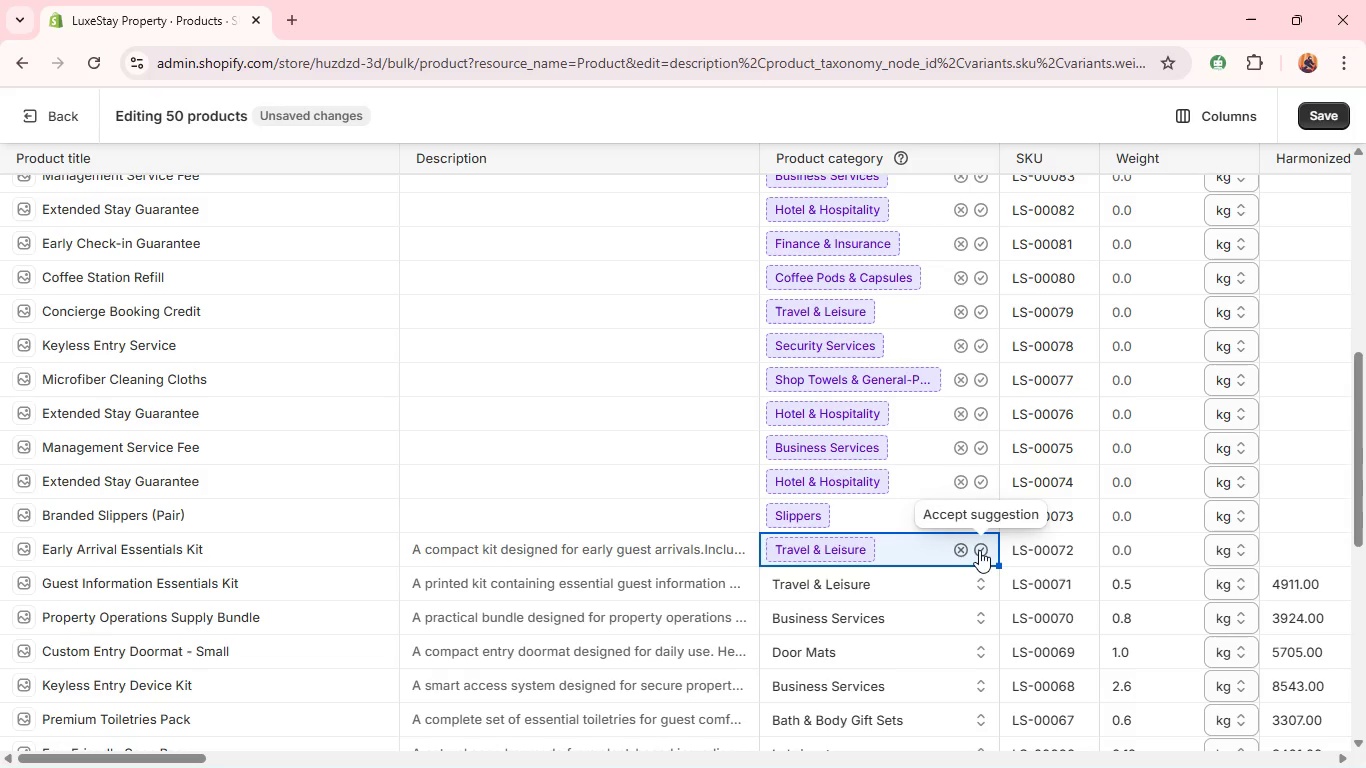 
left_click([979, 550])
 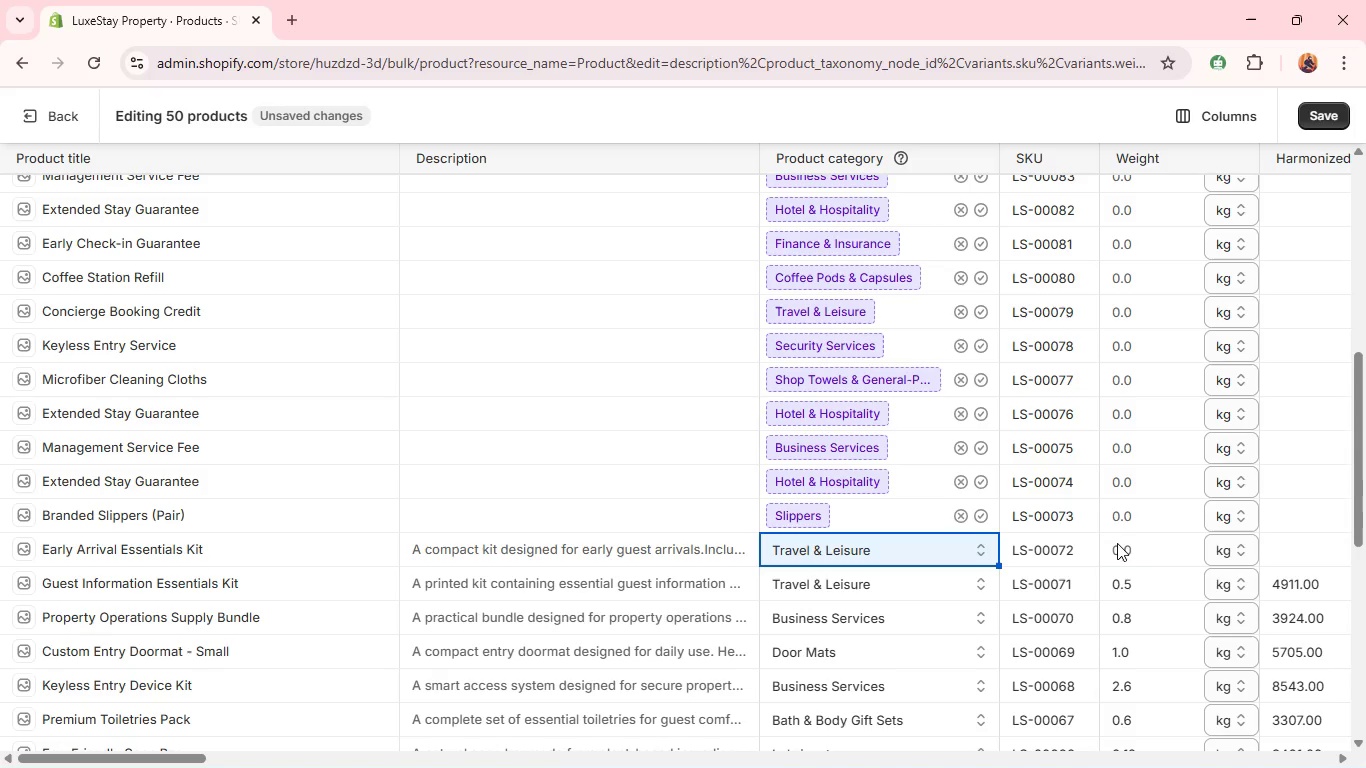 
left_click([1136, 547])
 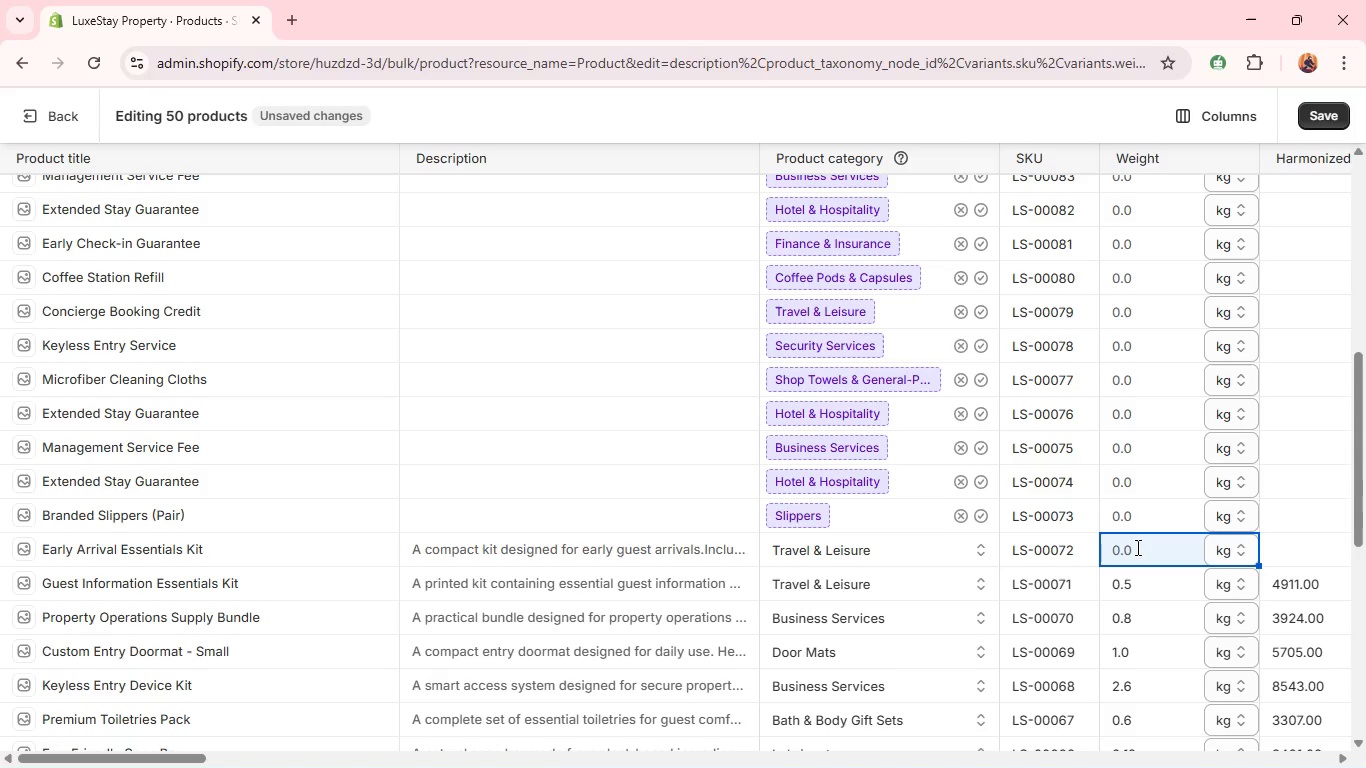 
wait(17.88)
 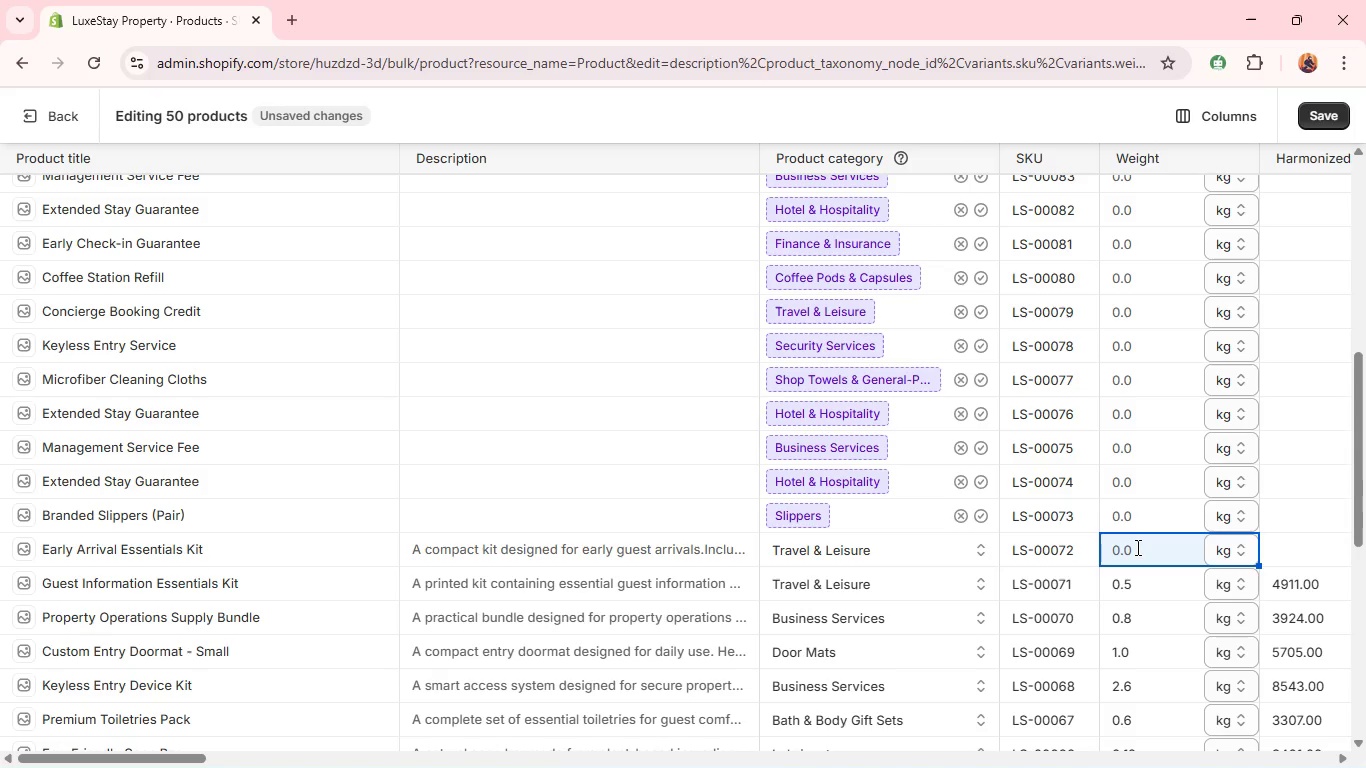 
key(Period)
 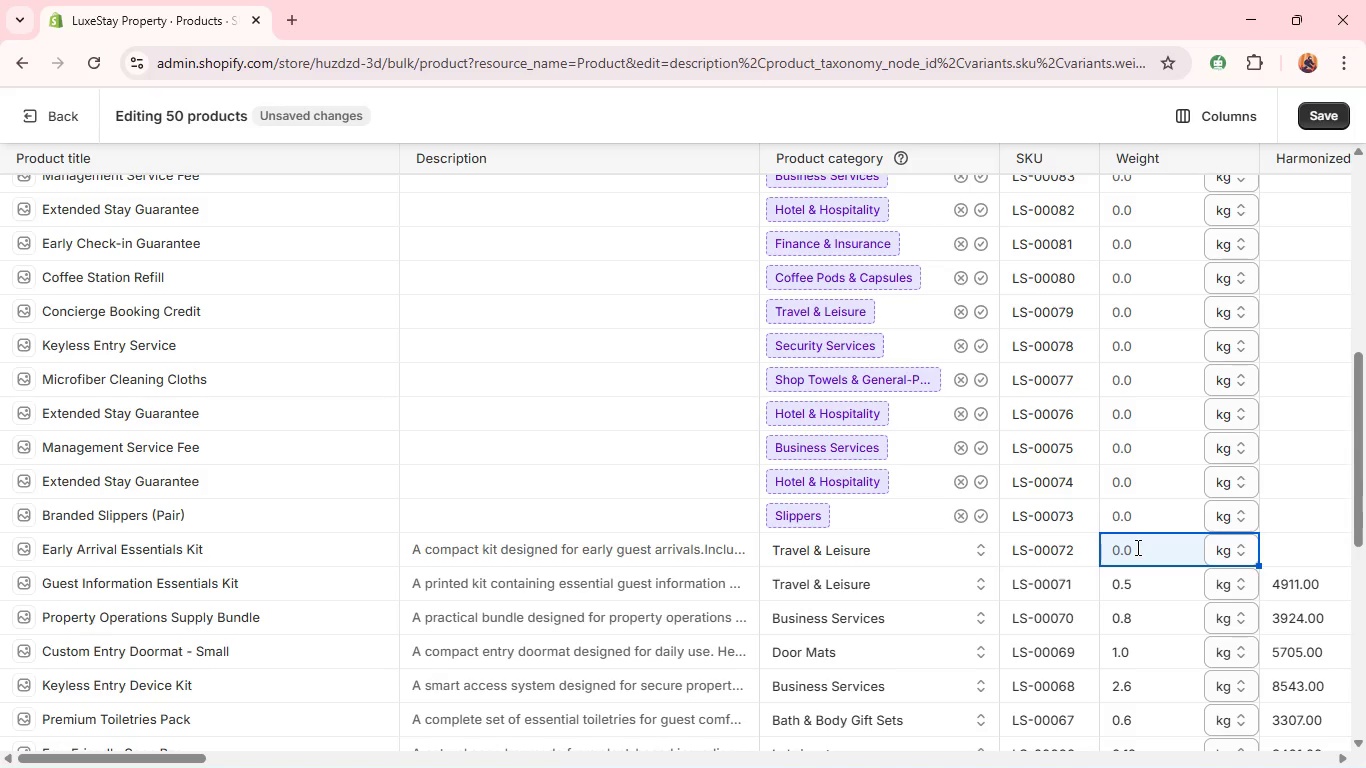 
key(8)
 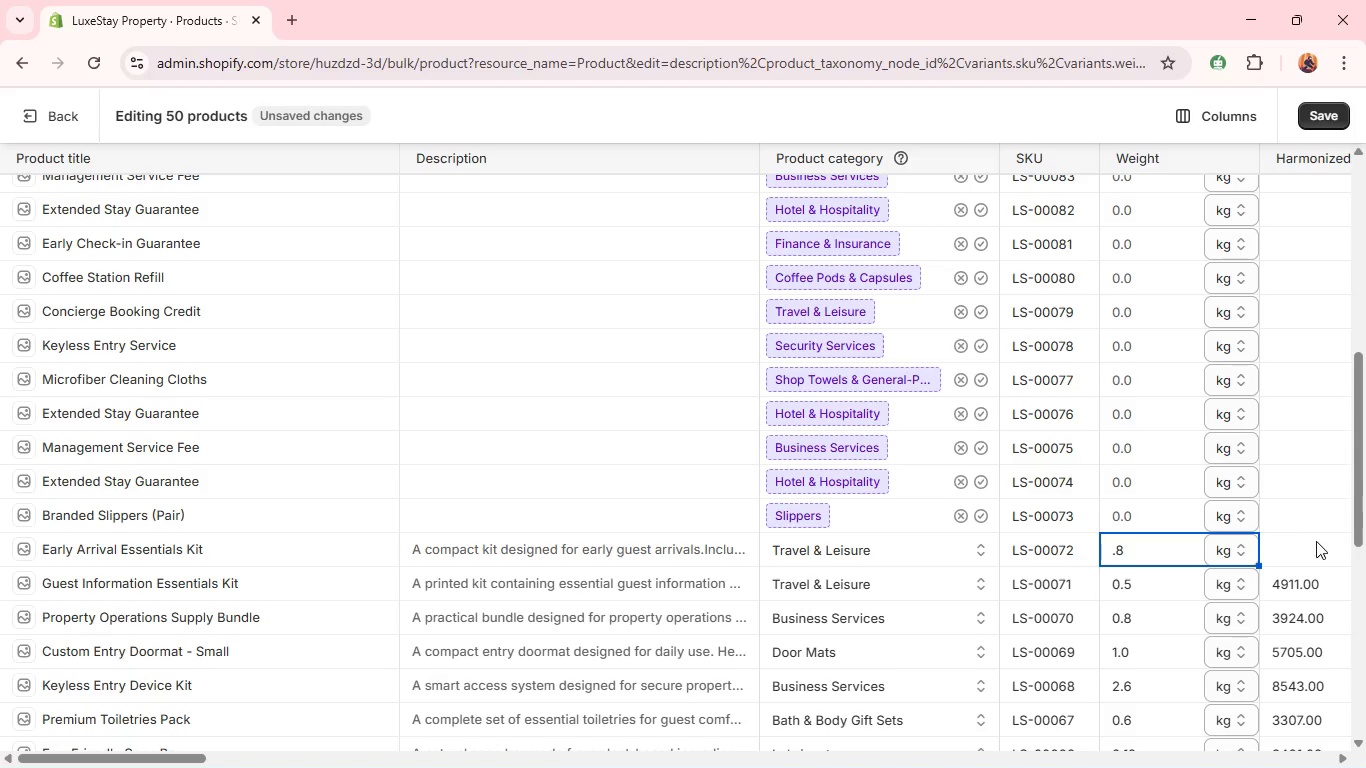 
left_click([1319, 550])
 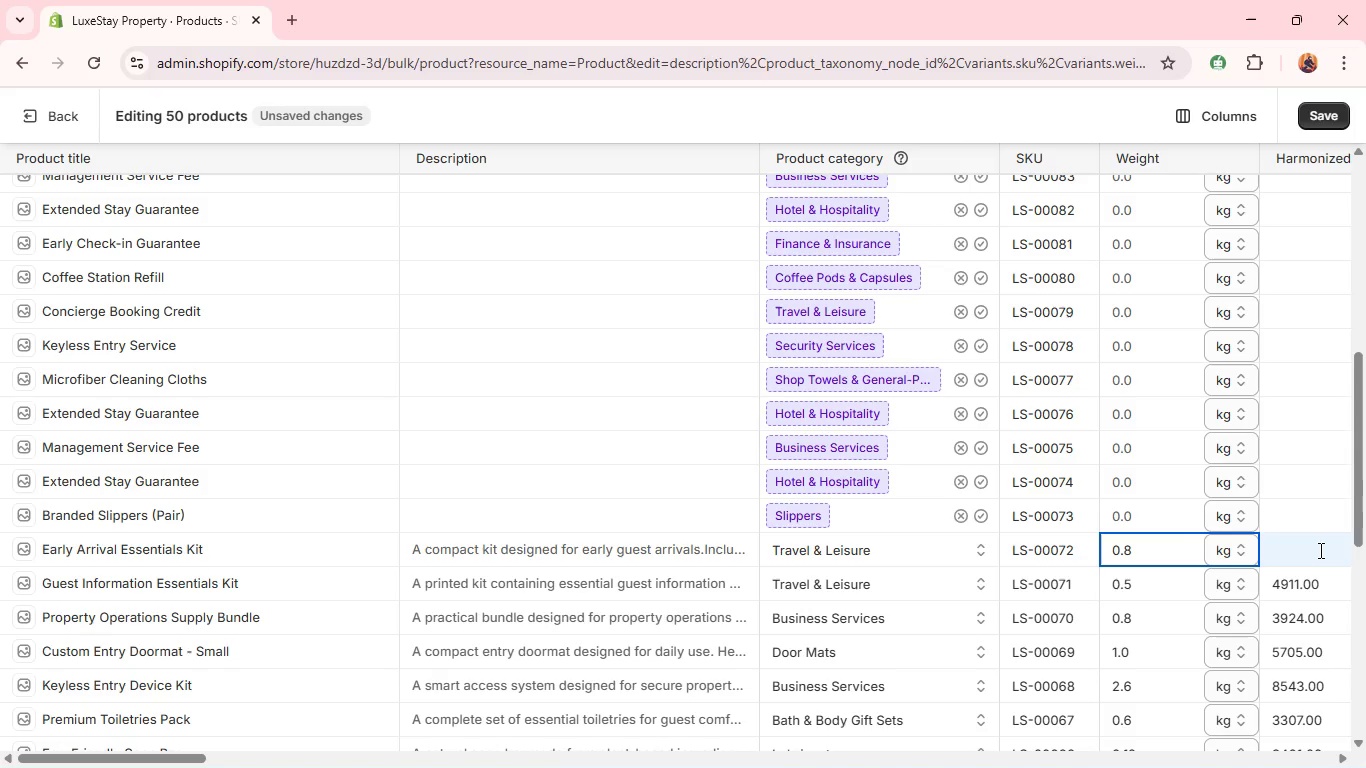 
type(6307.00)
 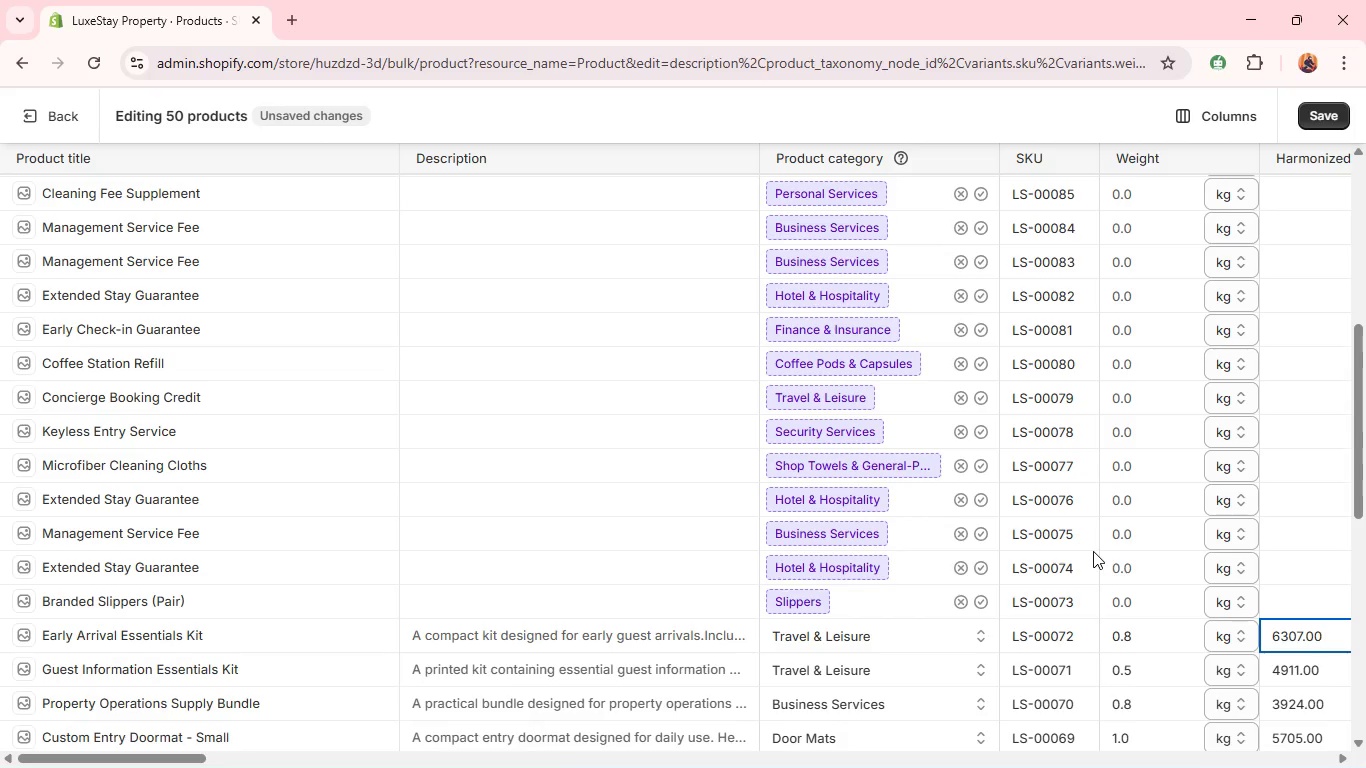 
wait(29.72)
 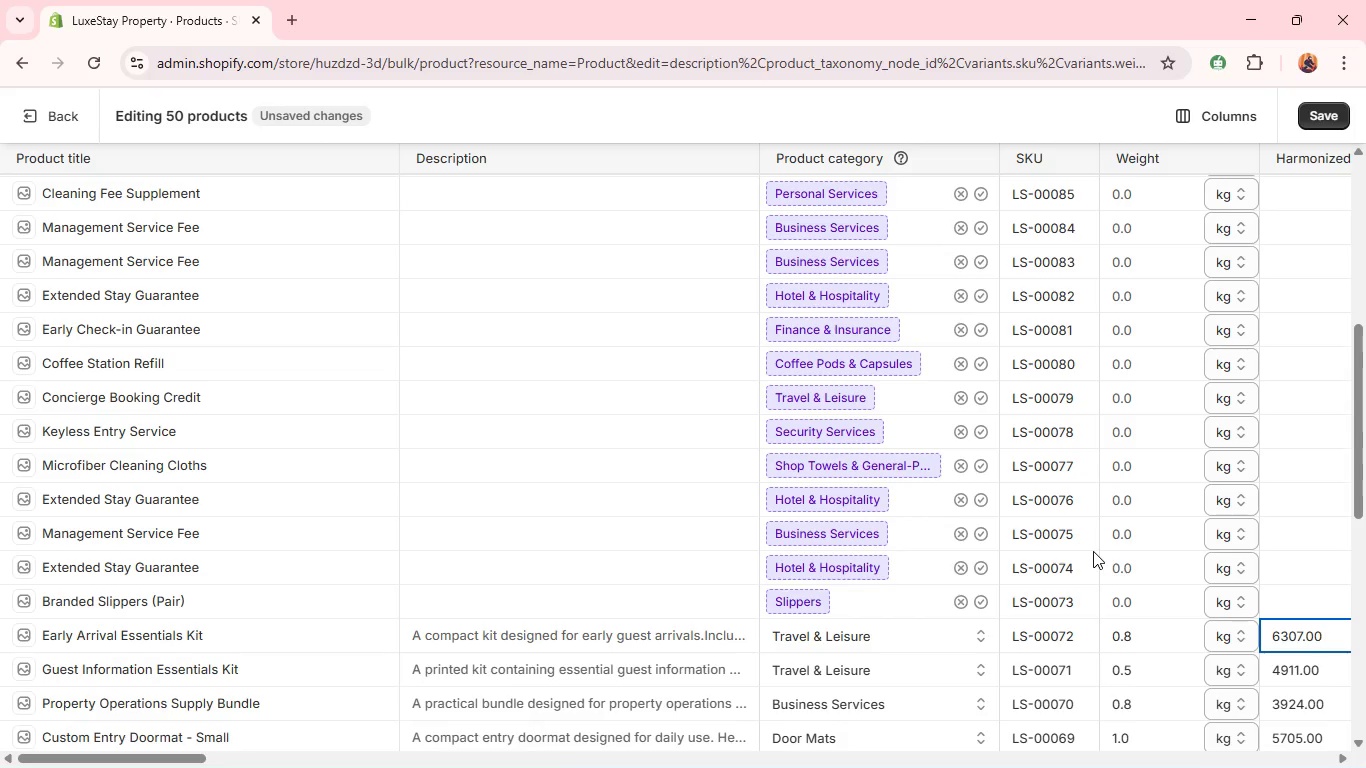 
left_click([312, 603])
 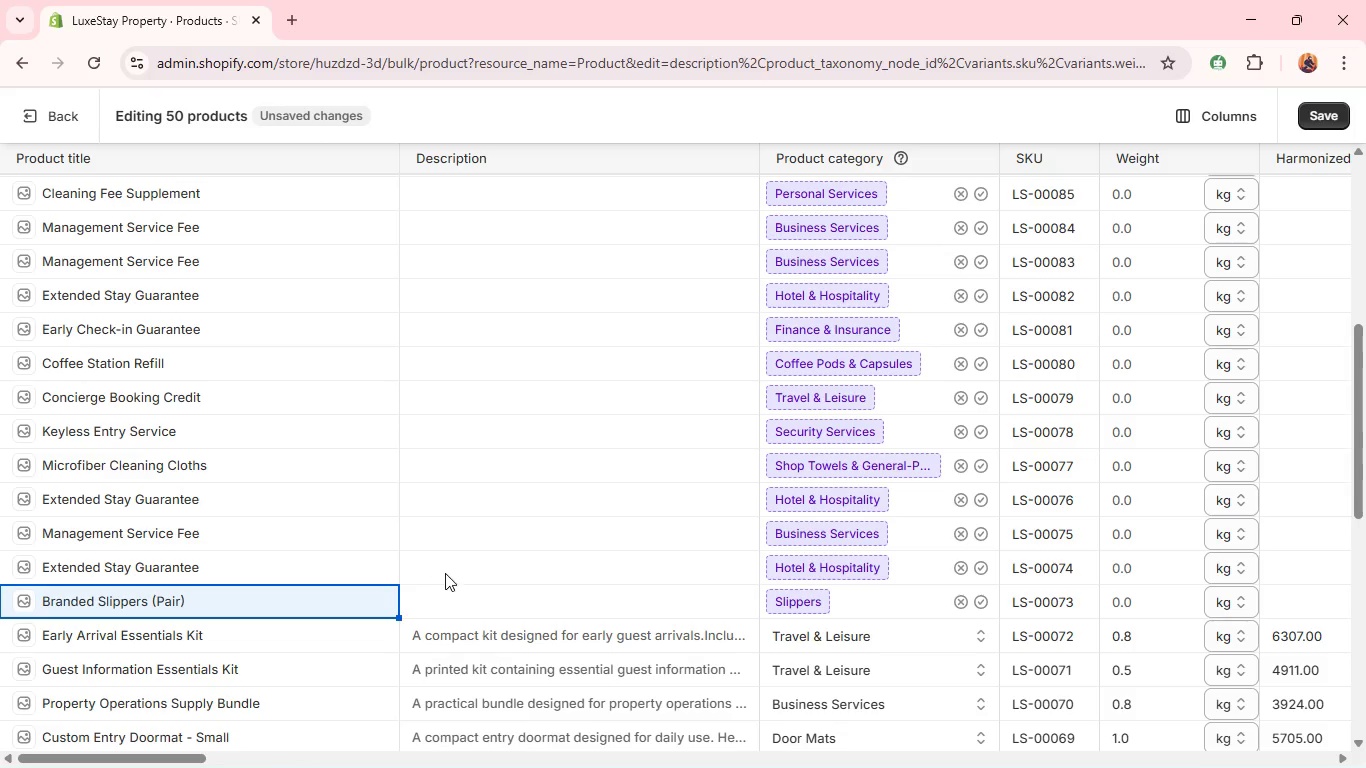 
left_click([458, 567])
 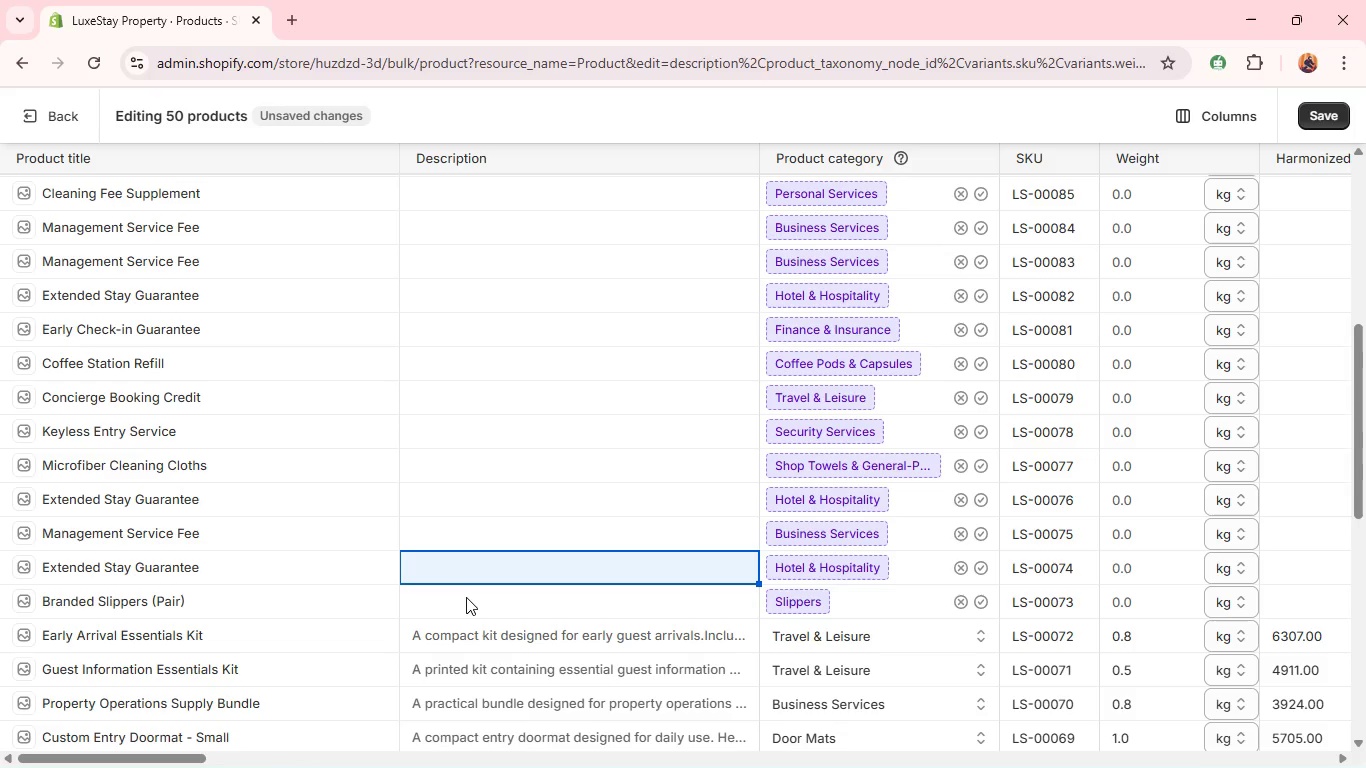 
left_click([466, 597])
 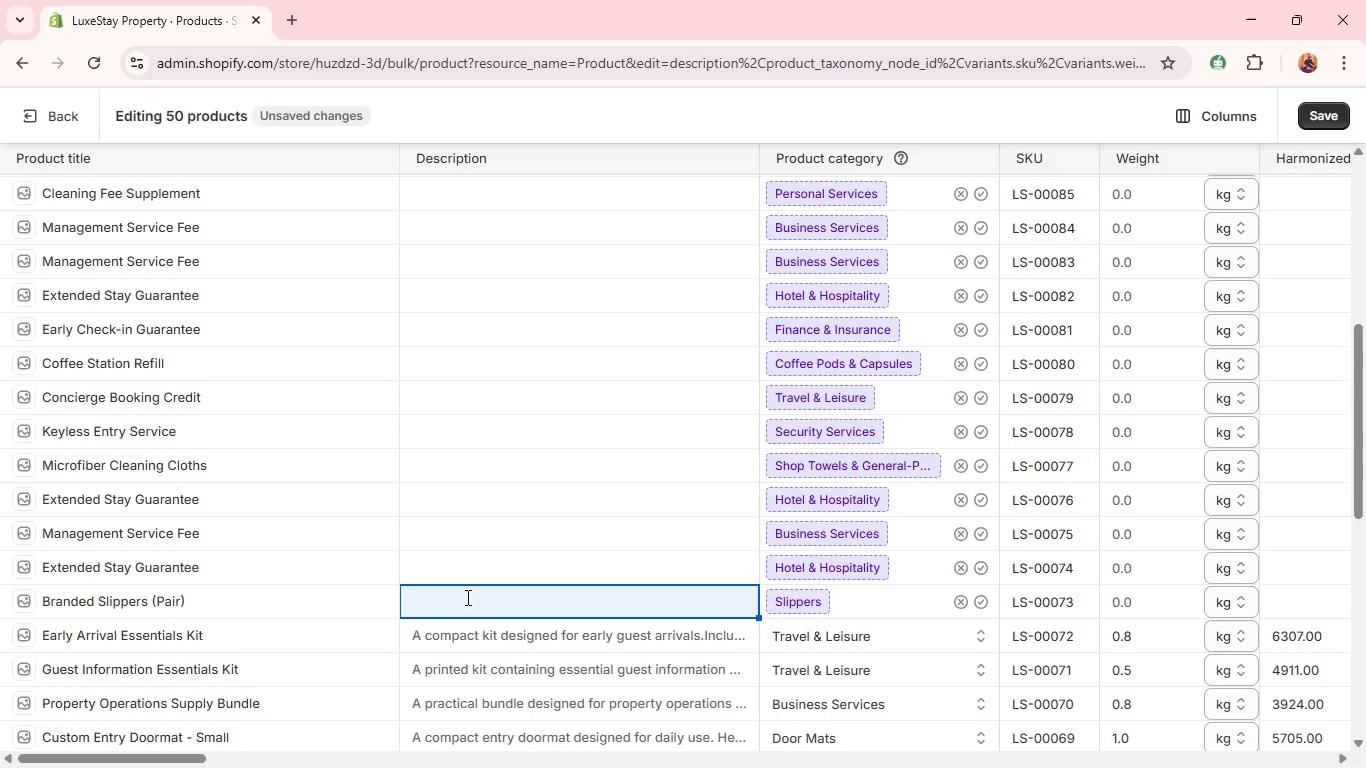 
double_click([466, 597])
 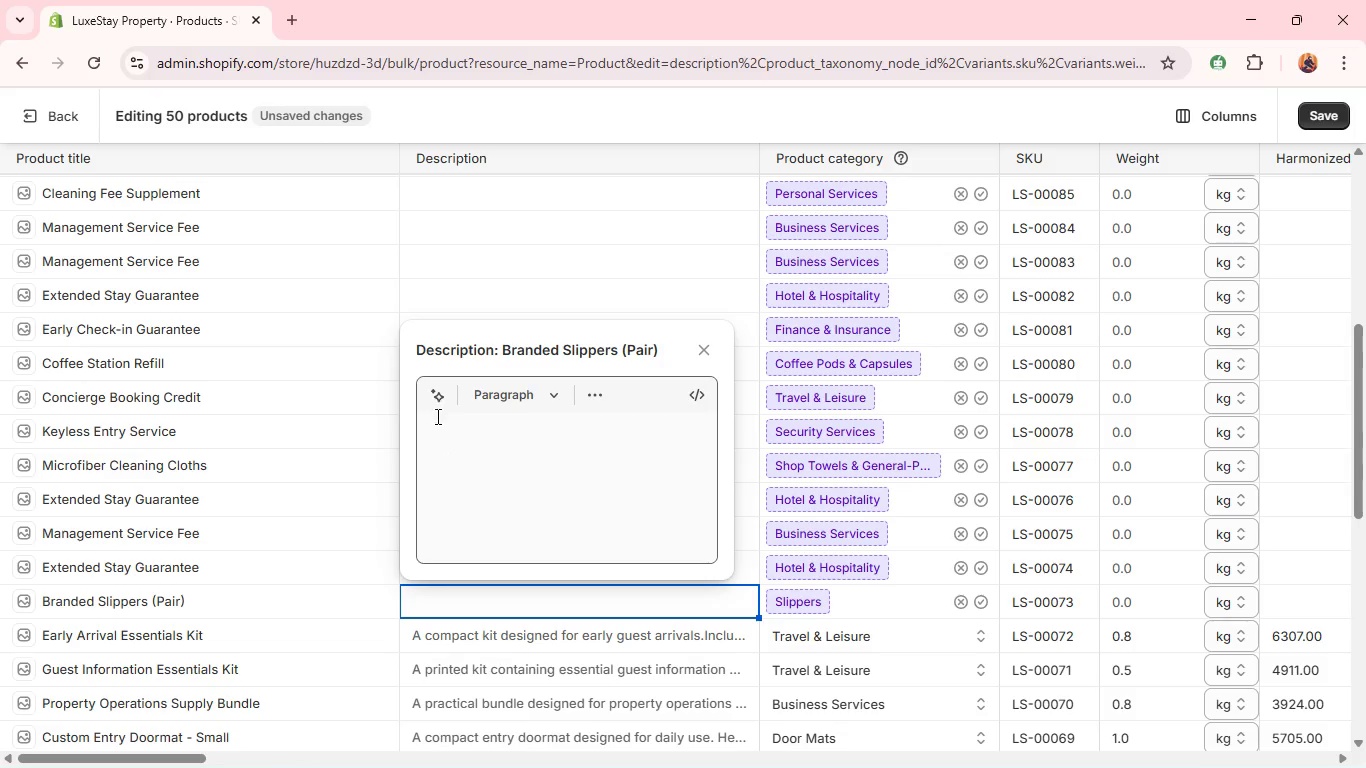 
left_click([442, 442])
 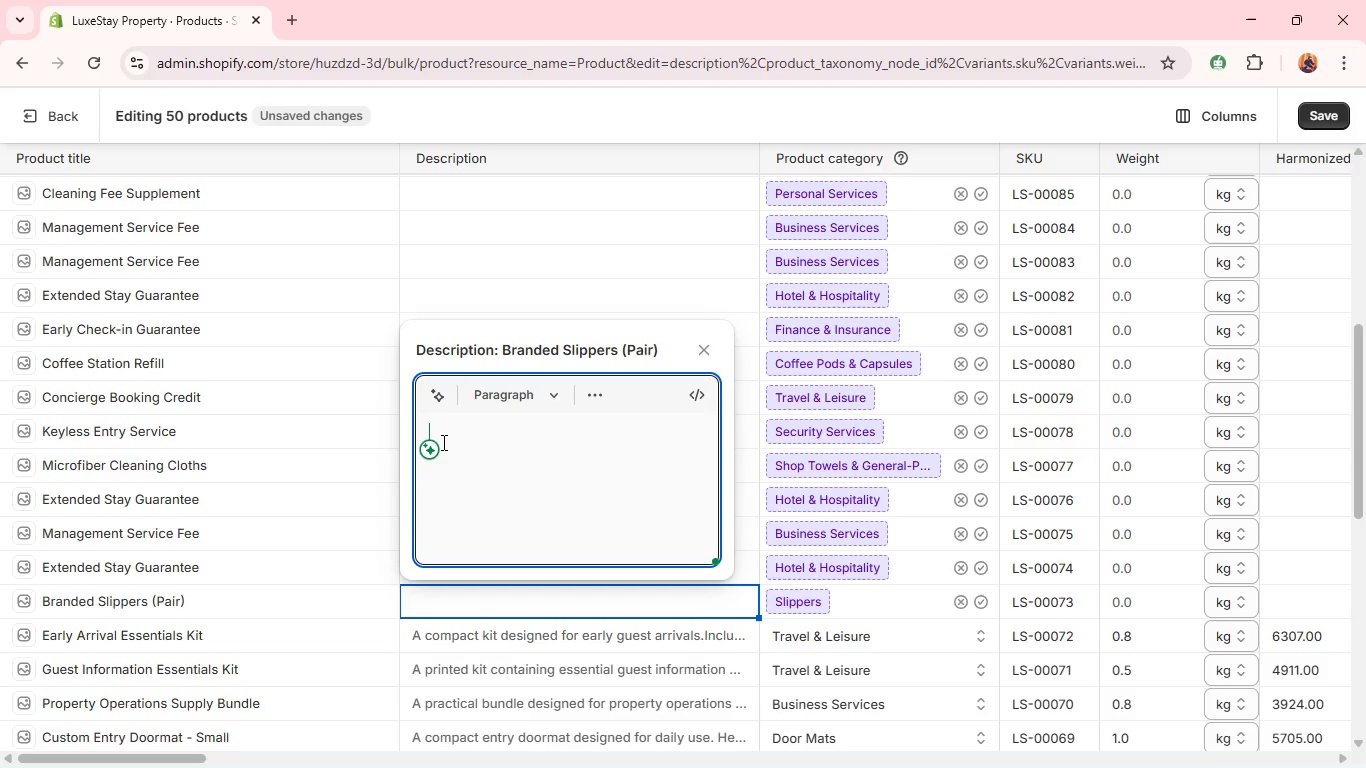 
wait(23.86)
 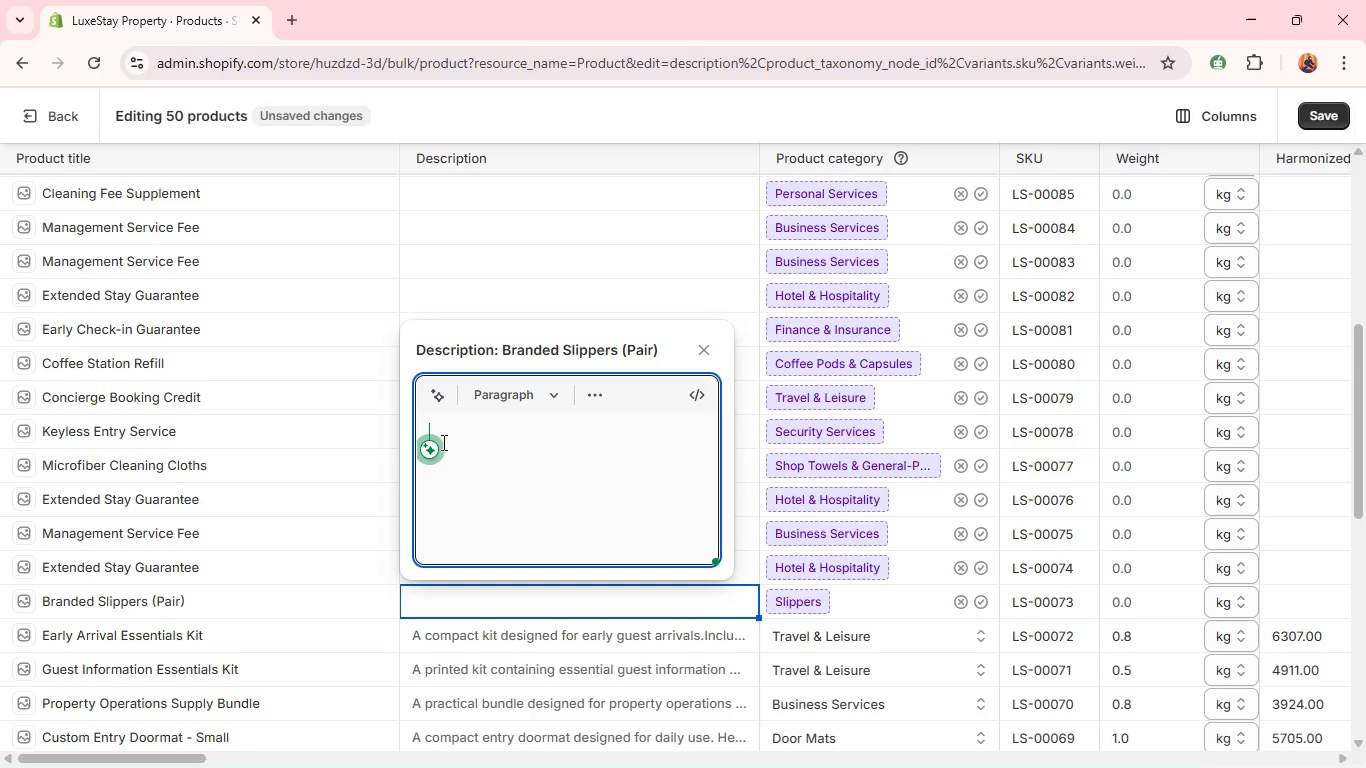 
type(A soft pair of branded slippers designed for indoor use.)
 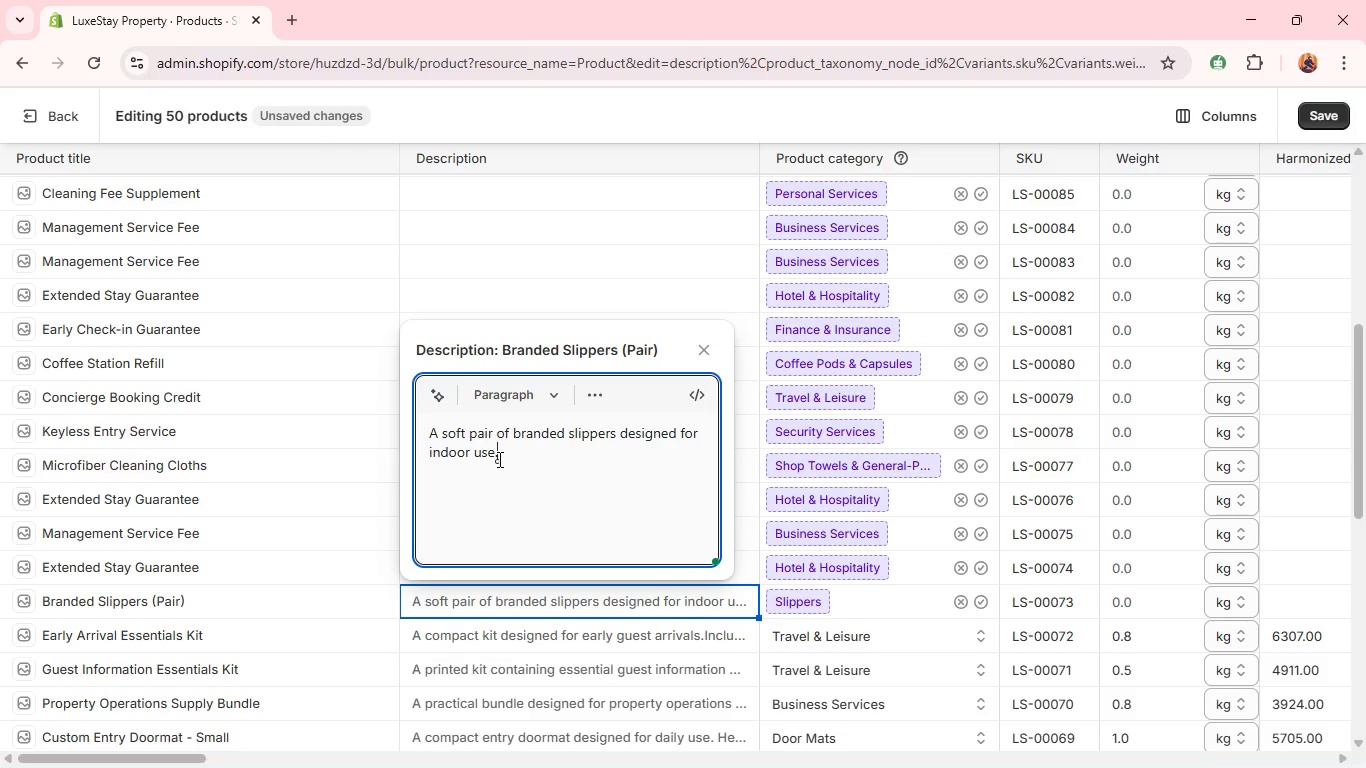 
wait(34.45)
 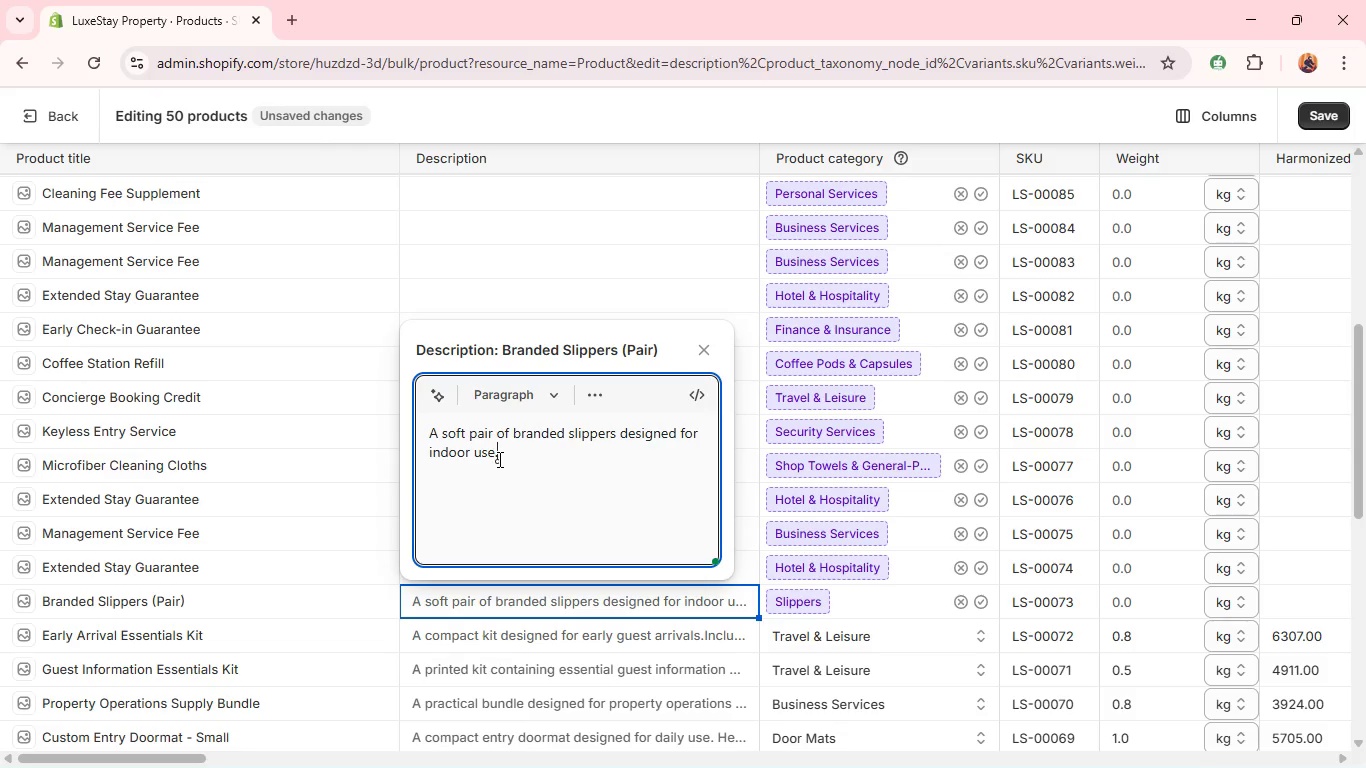 
key(Shift+ShiftRight)
 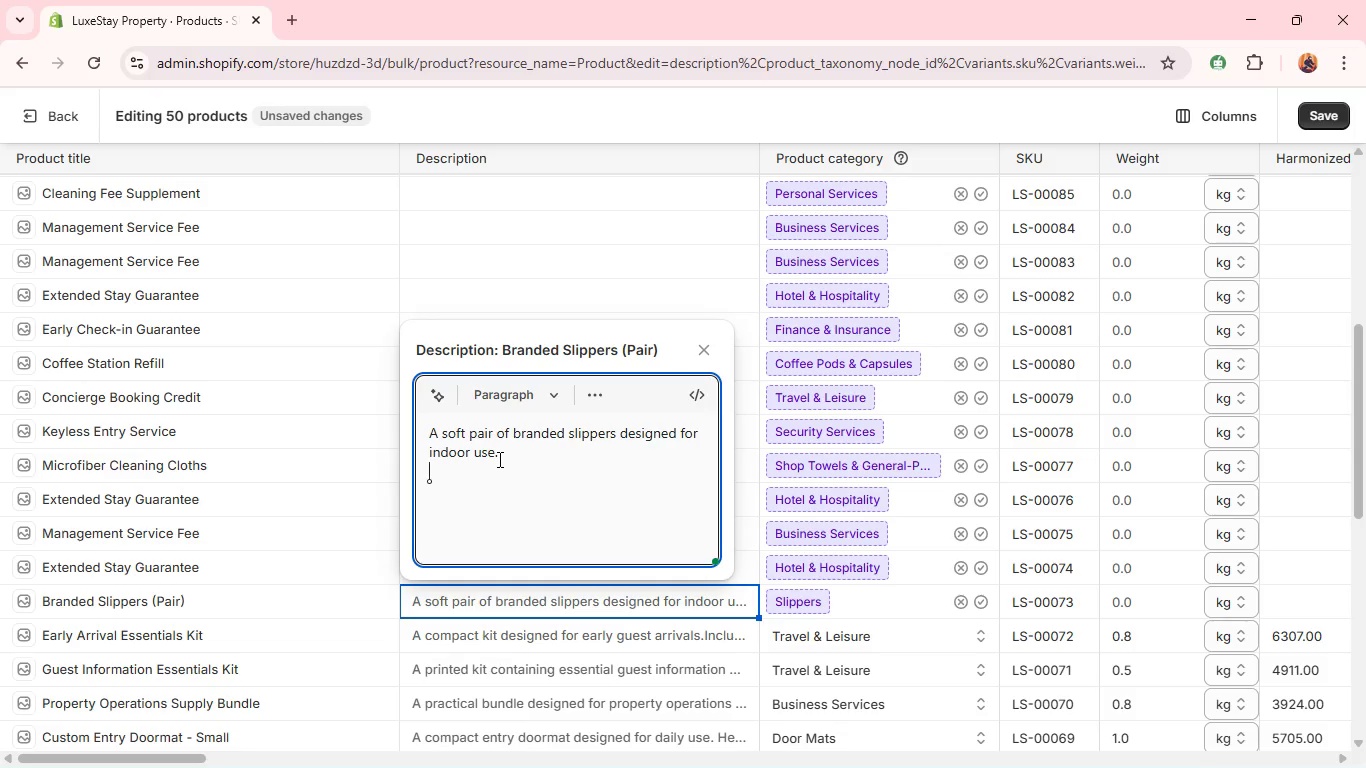 
key(Shift+Enter)
 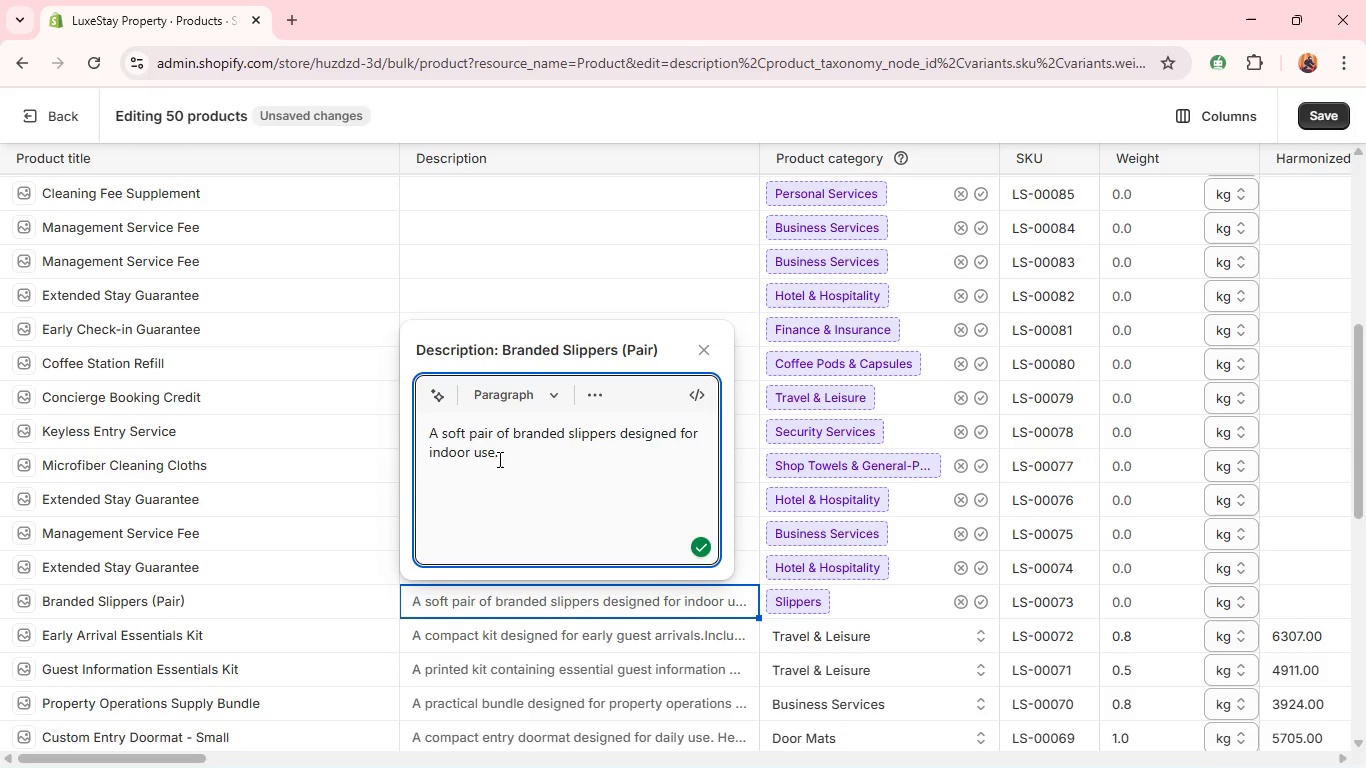 
key(Shift+L)
 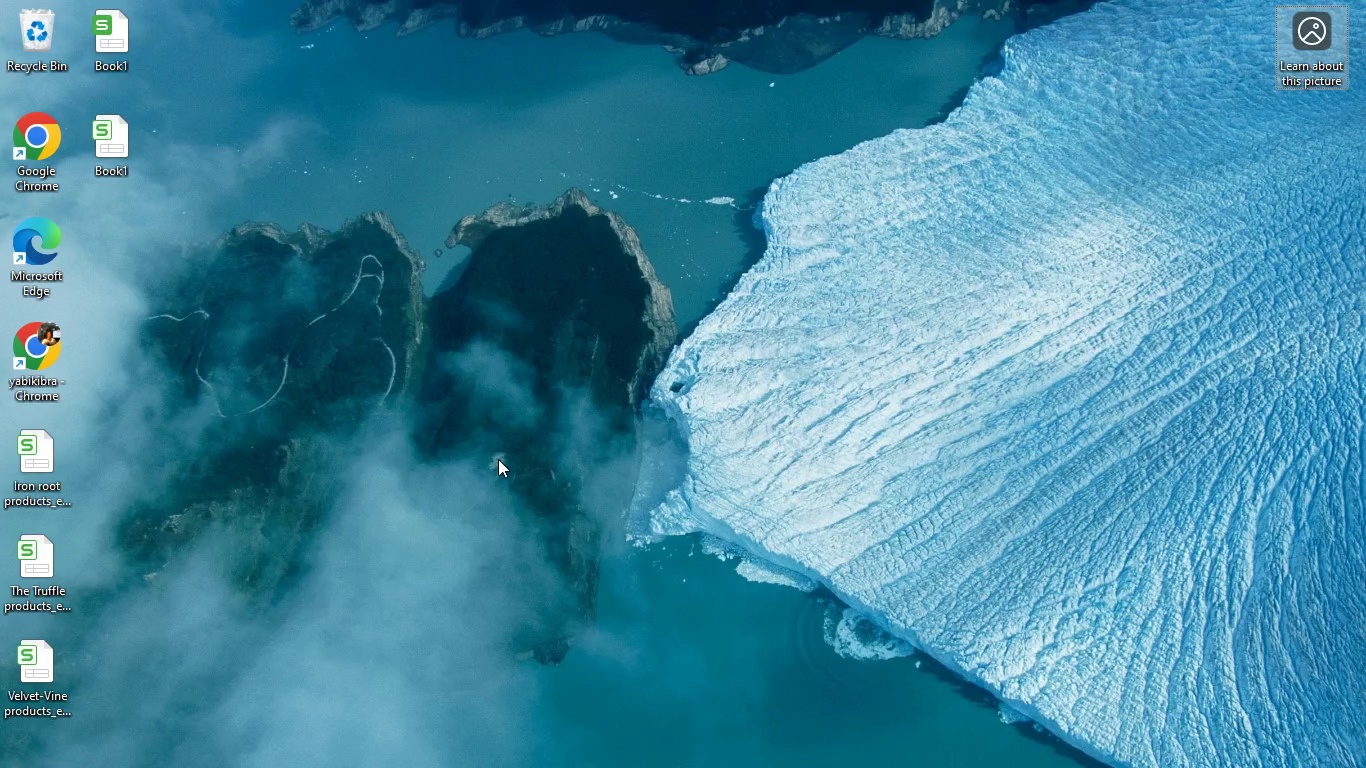 
key(Alt+AltLeft)
 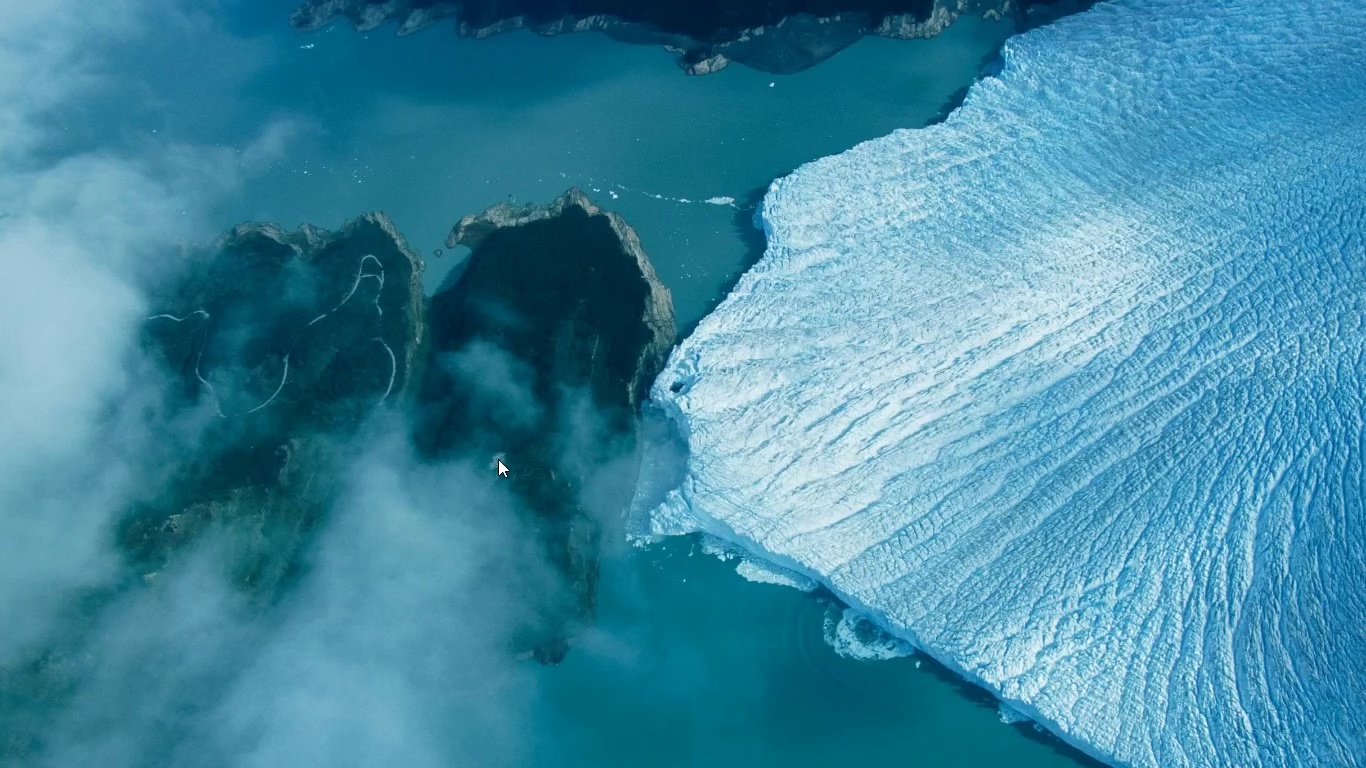 
key(Tab)
type(Lightwe)
 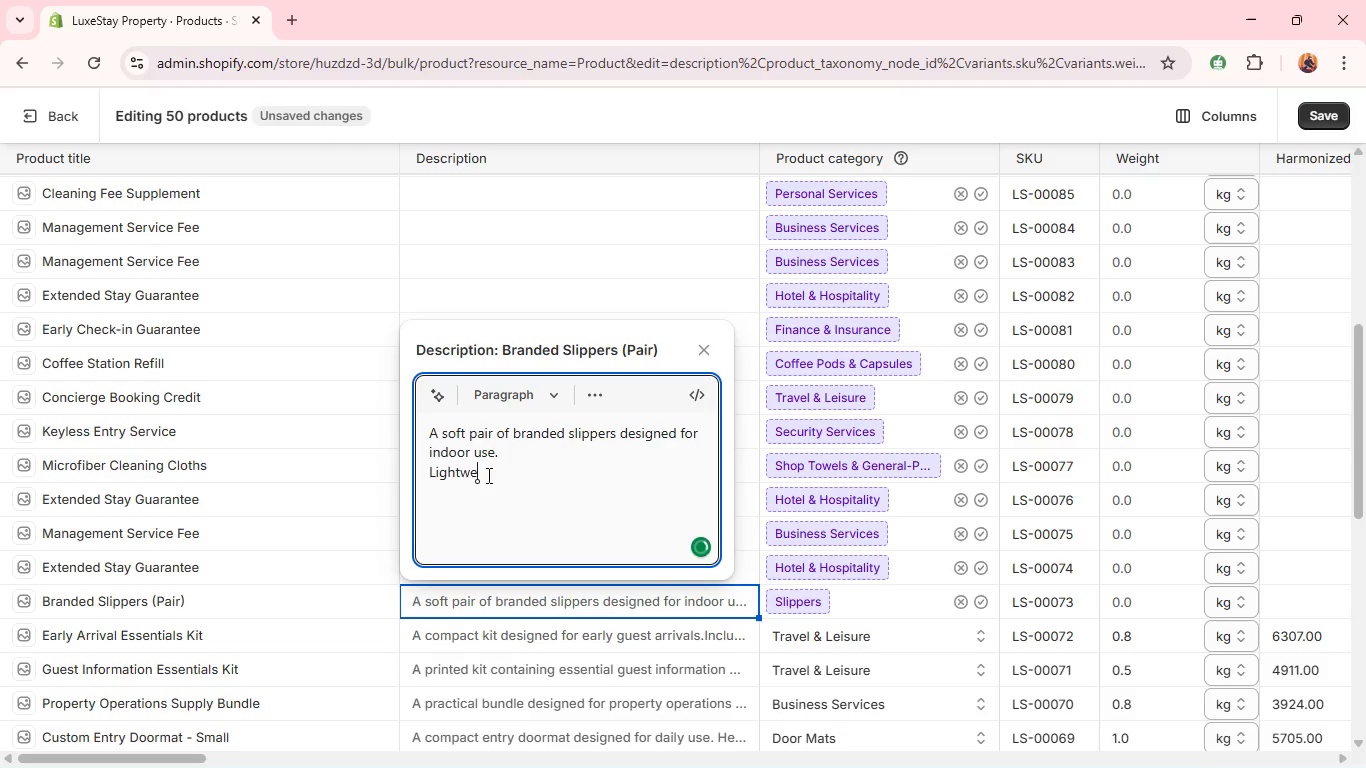 
type(ight and comfortable for guest convenience. )
 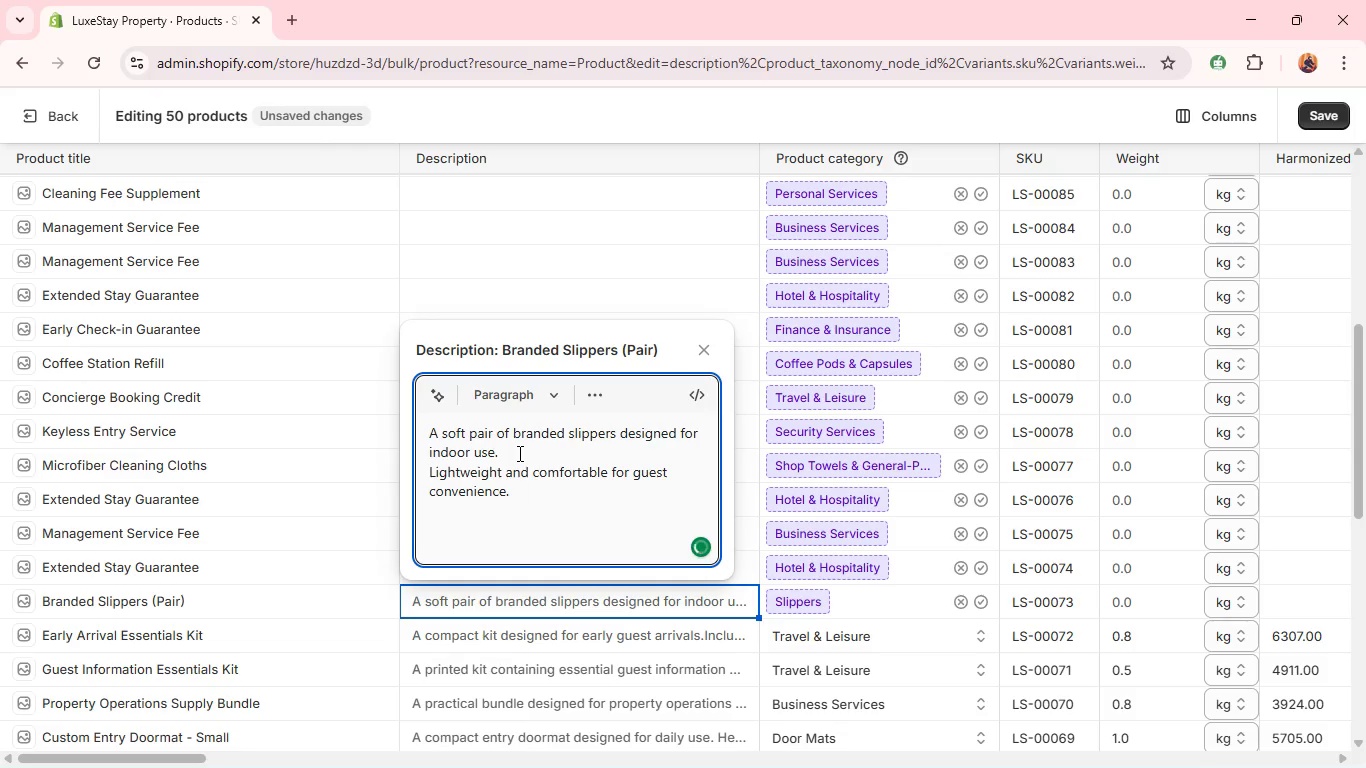 
key(Shift+Enter)
 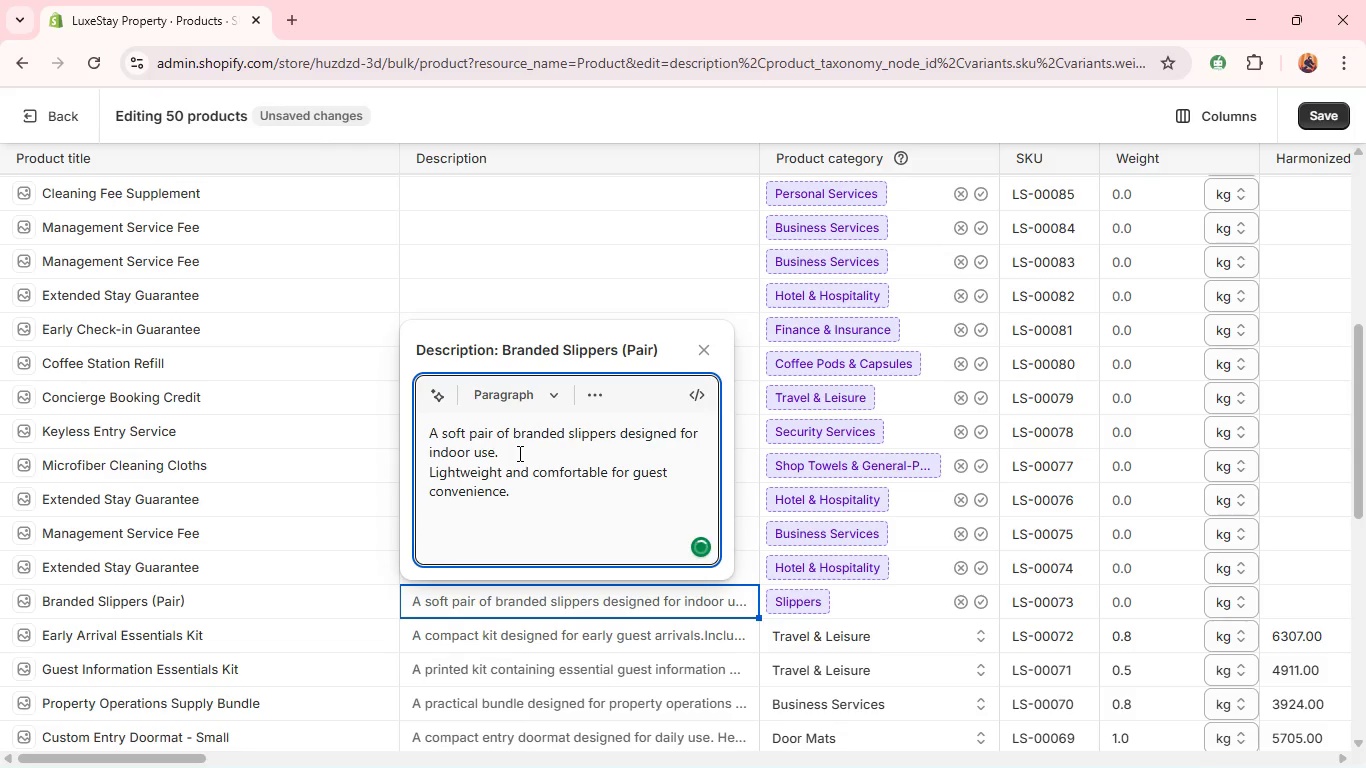 
type(Ideal for )
 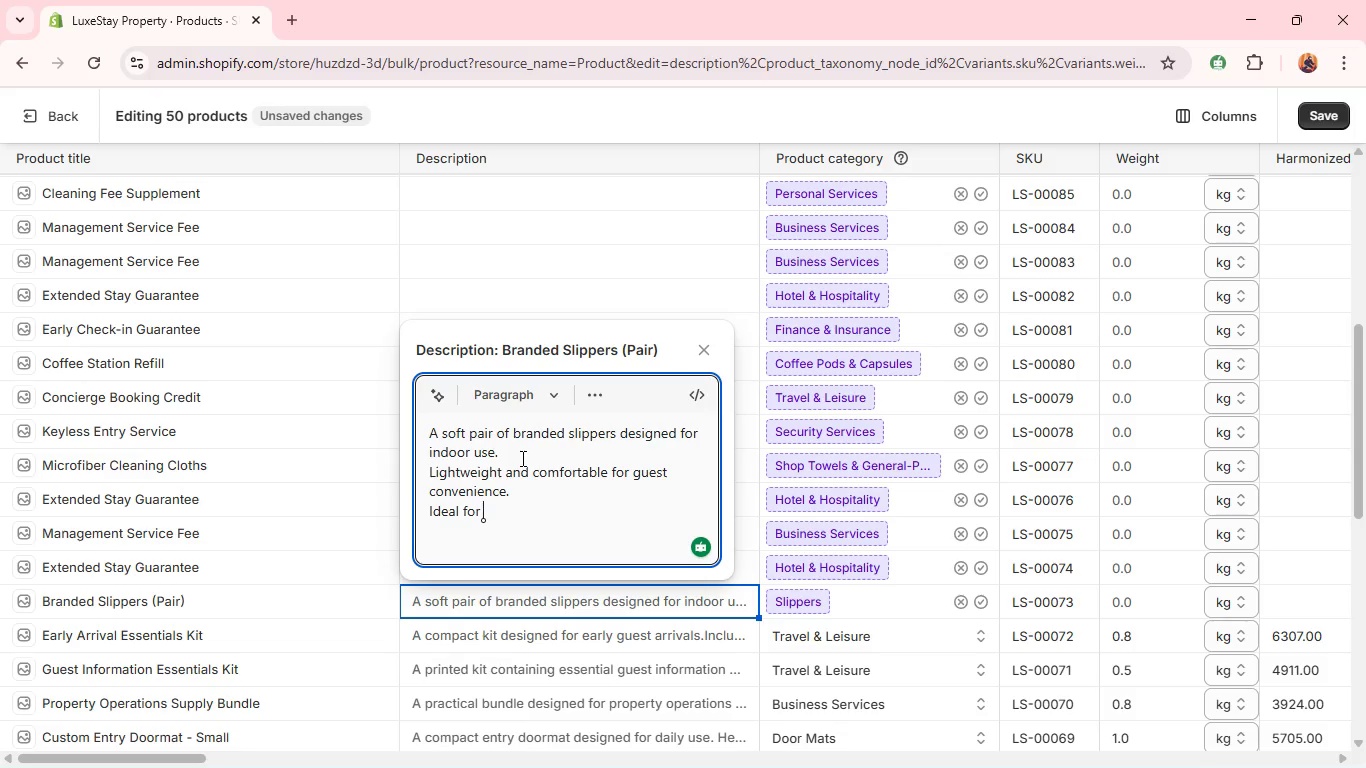 
wait(13.2)
 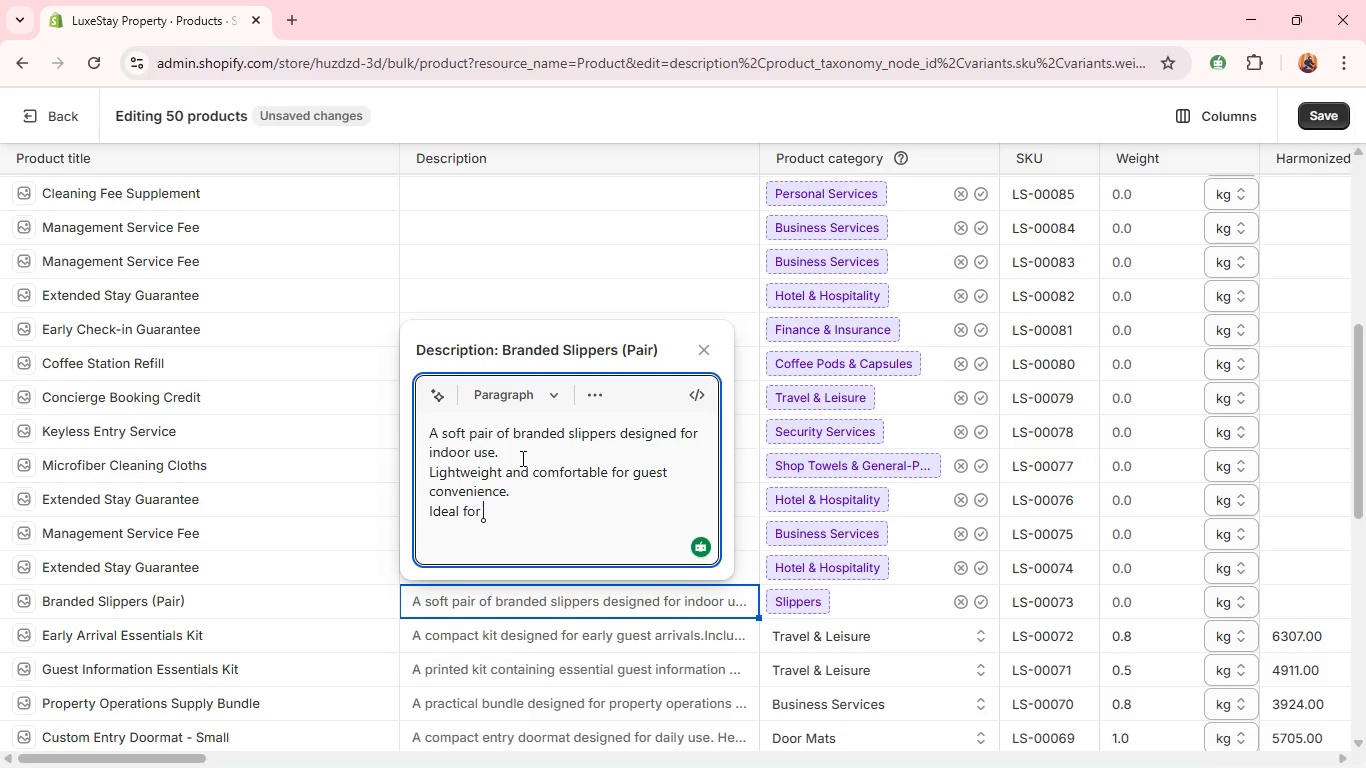 
type(enhancing hosi)
key(Backspace)
type(pitalityexperience)
 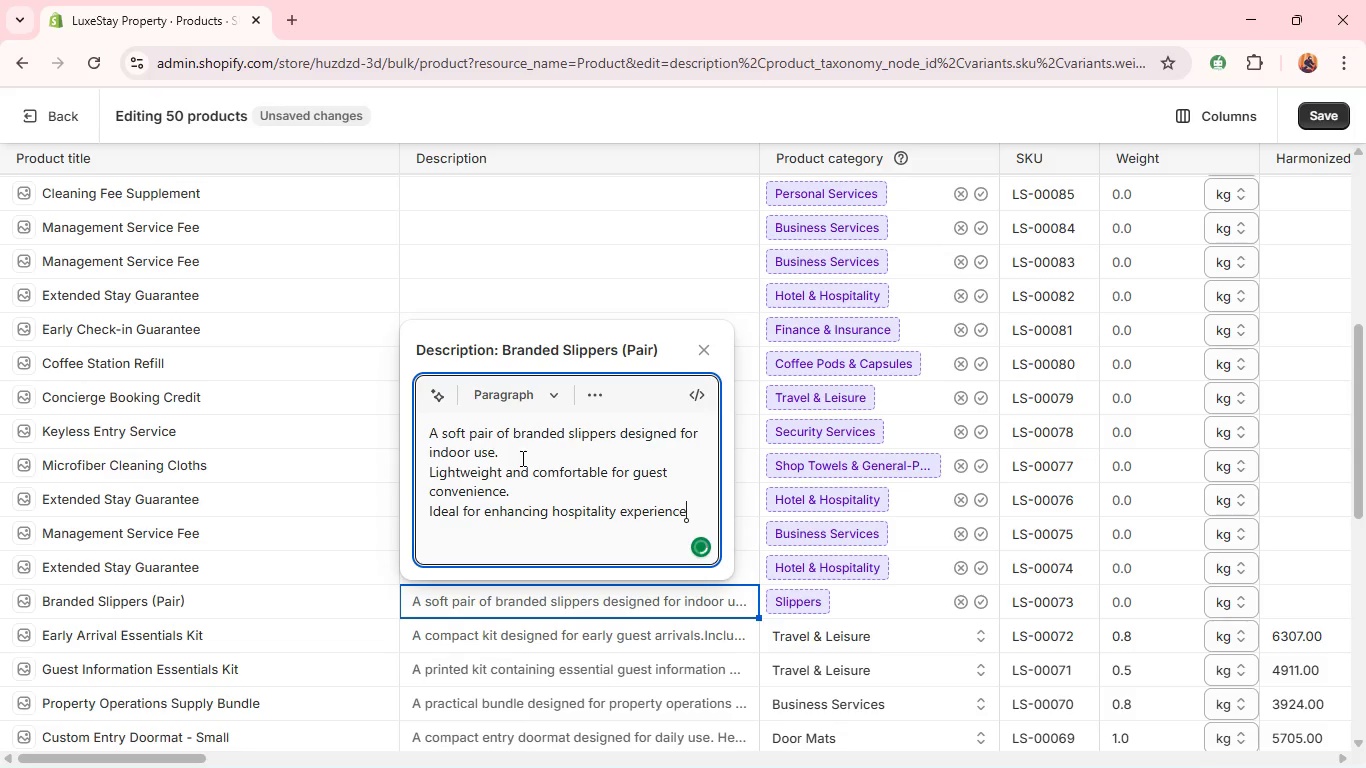 
hold_key(key=Space, duration=7.12)
 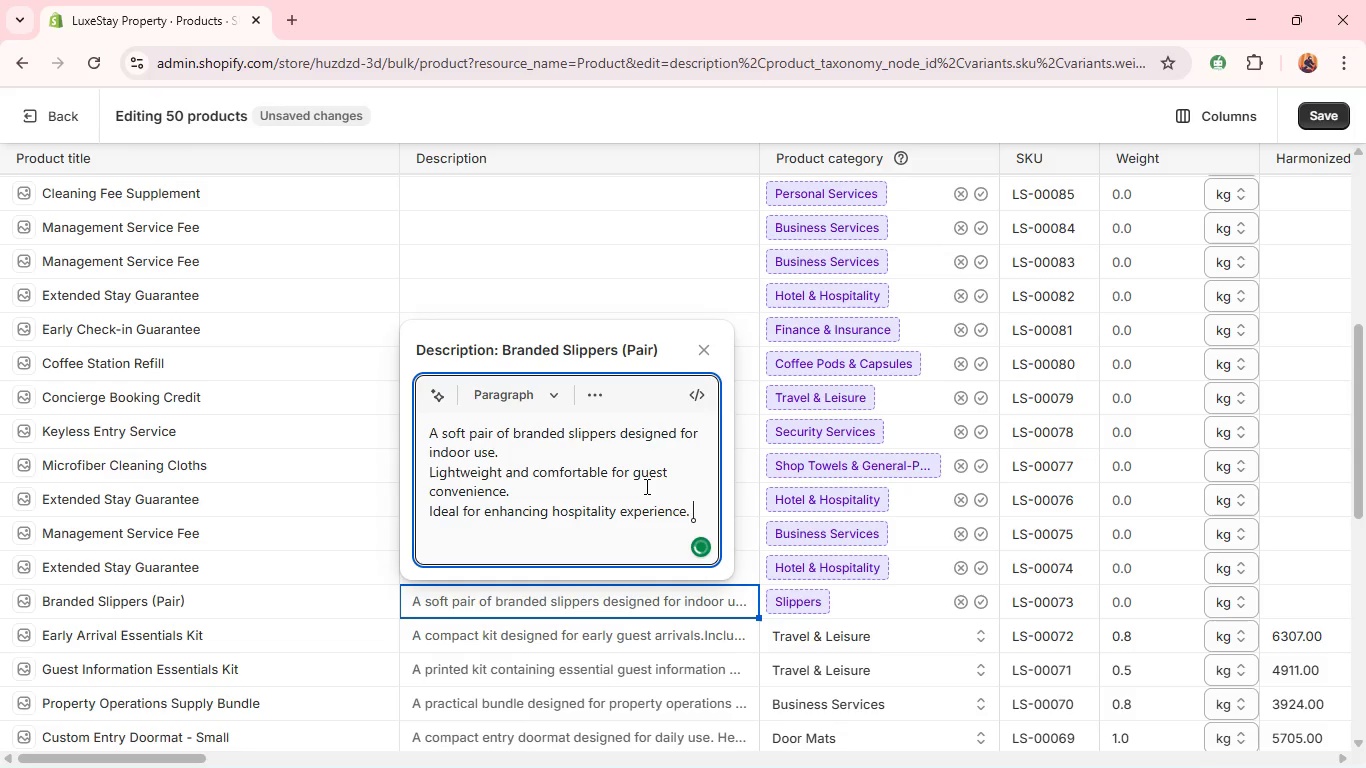 
key(Period)
 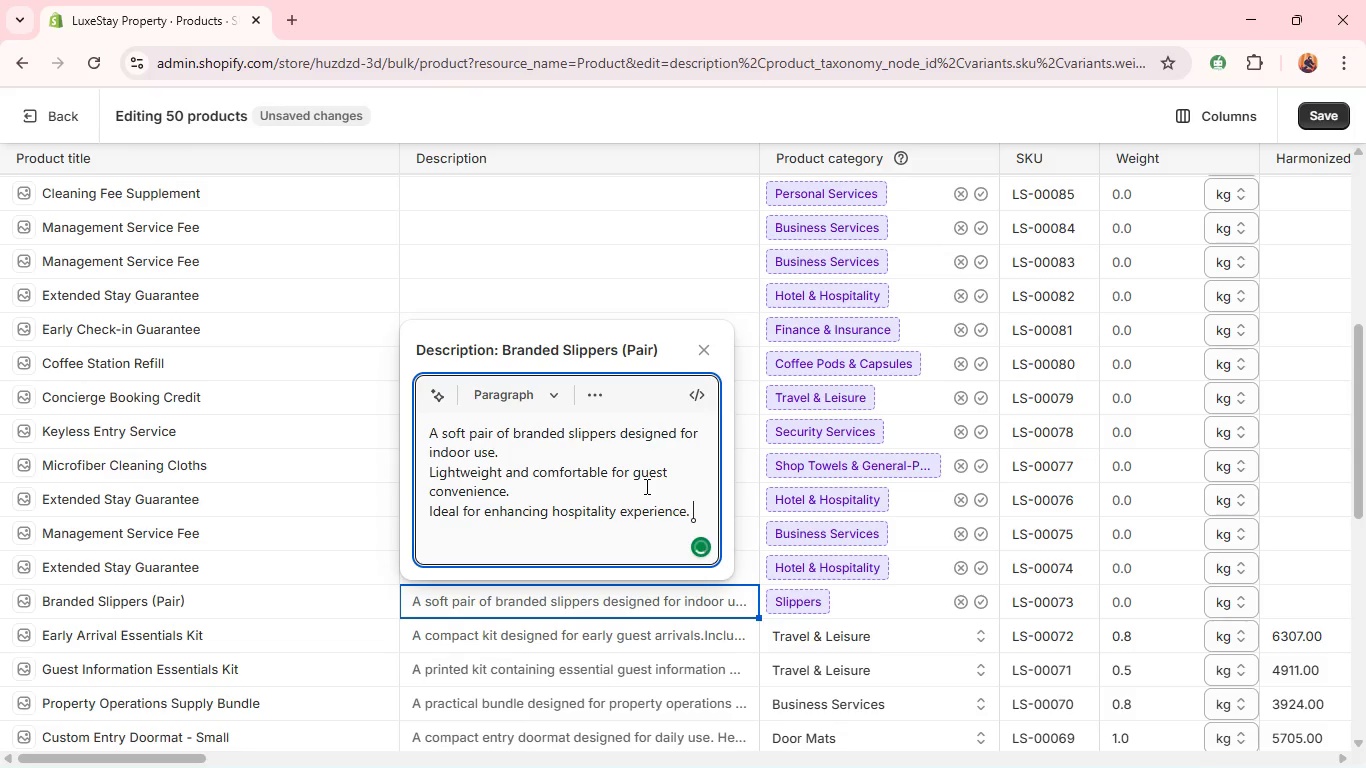 
key(Shift+ShiftRight)
 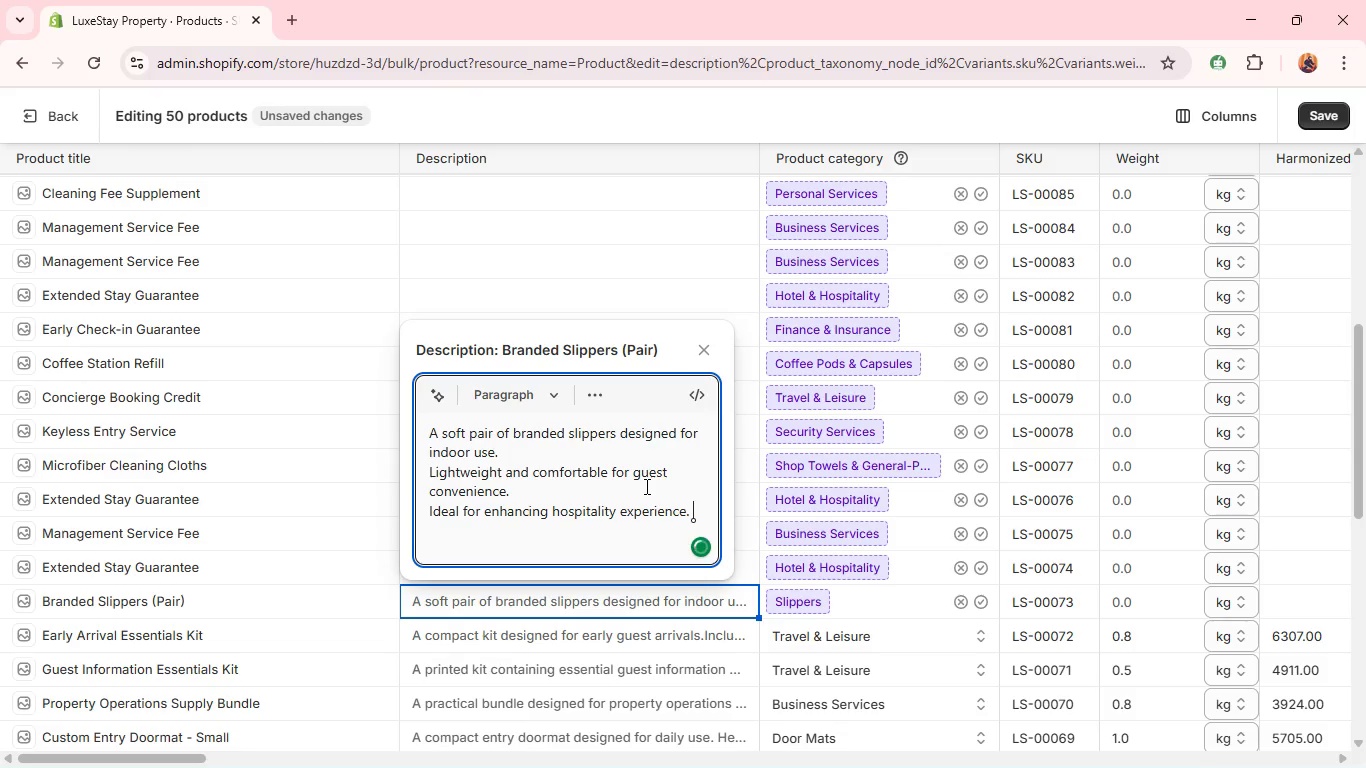 
key(Shift+Enter)
 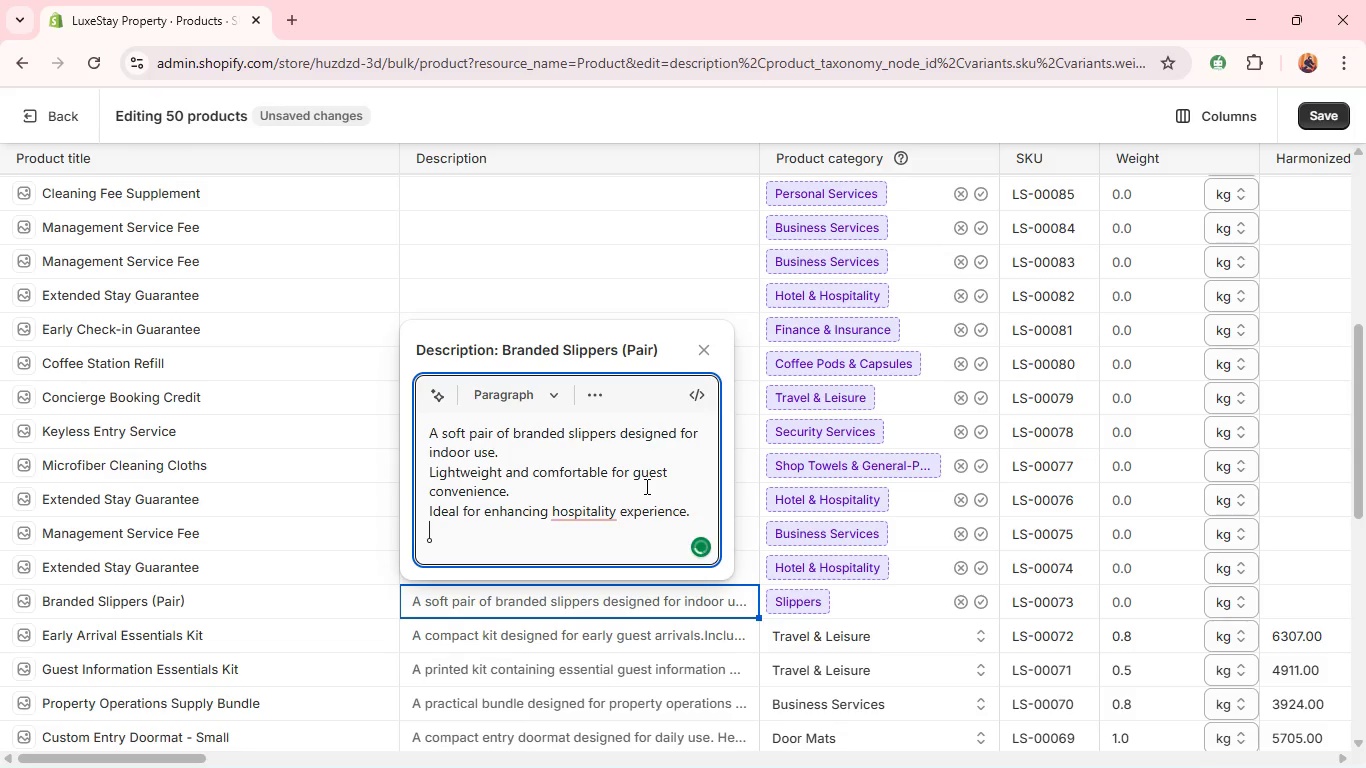 
type(A simple comfort-focused amenity.)
 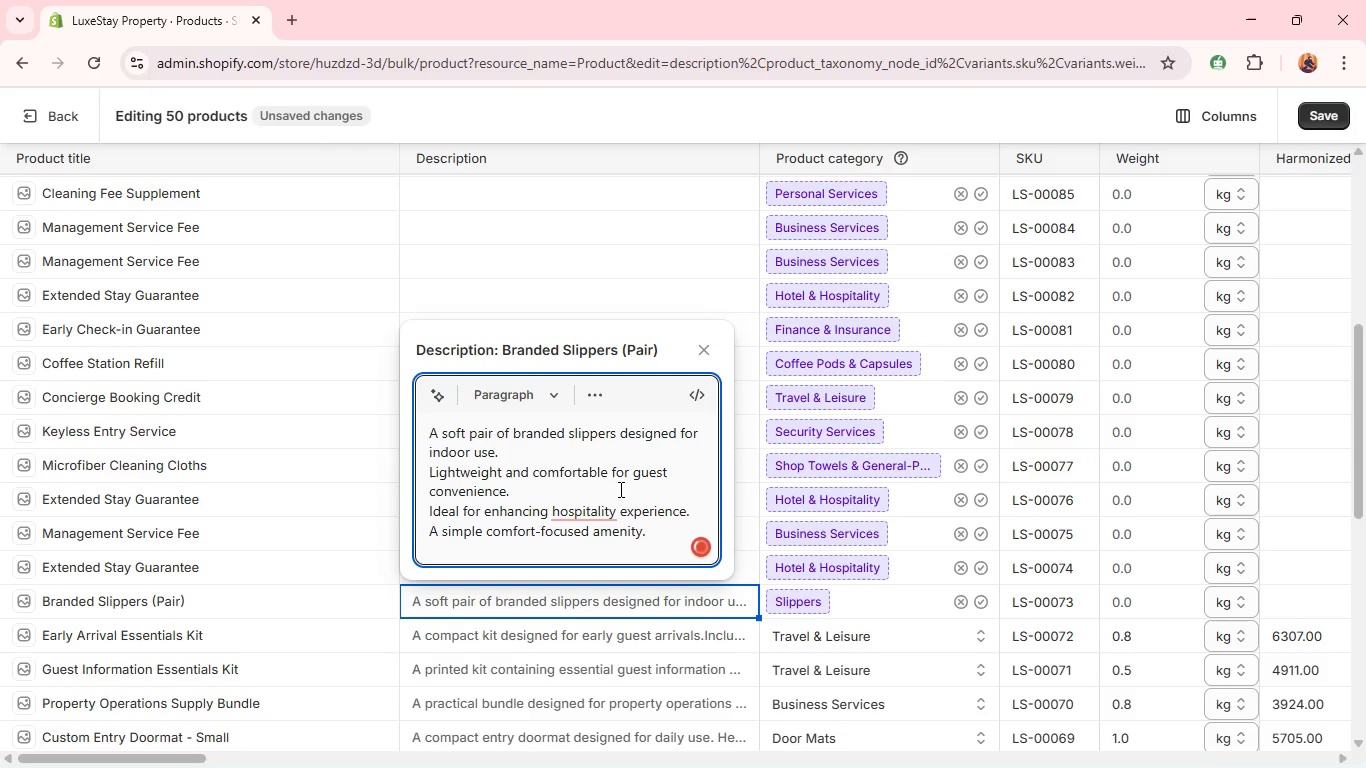 
mouse_move([593, 472])
 